 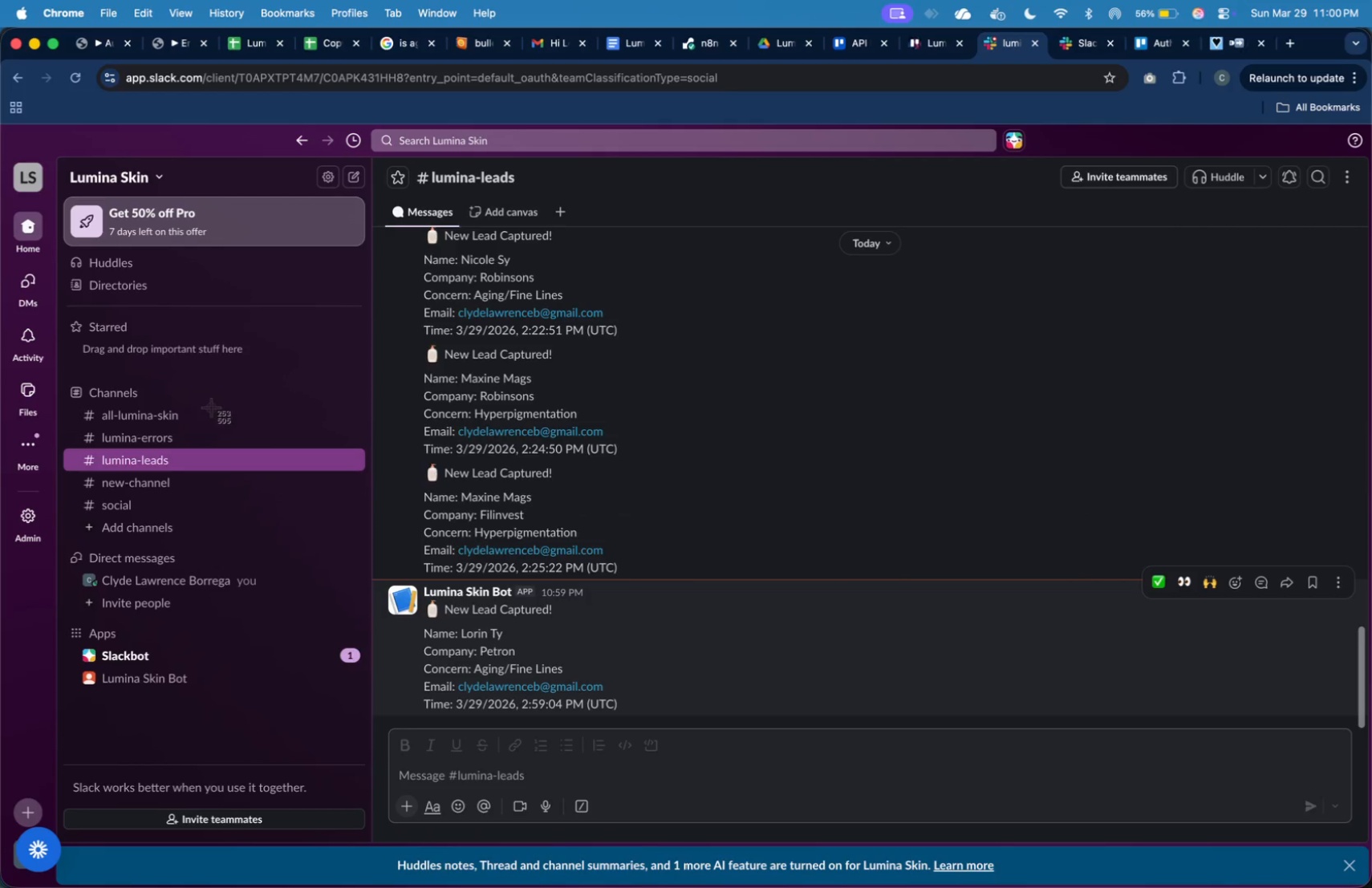 
left_click_drag(start_coordinate=[62, 446], to_coordinate=[1371, 818])
 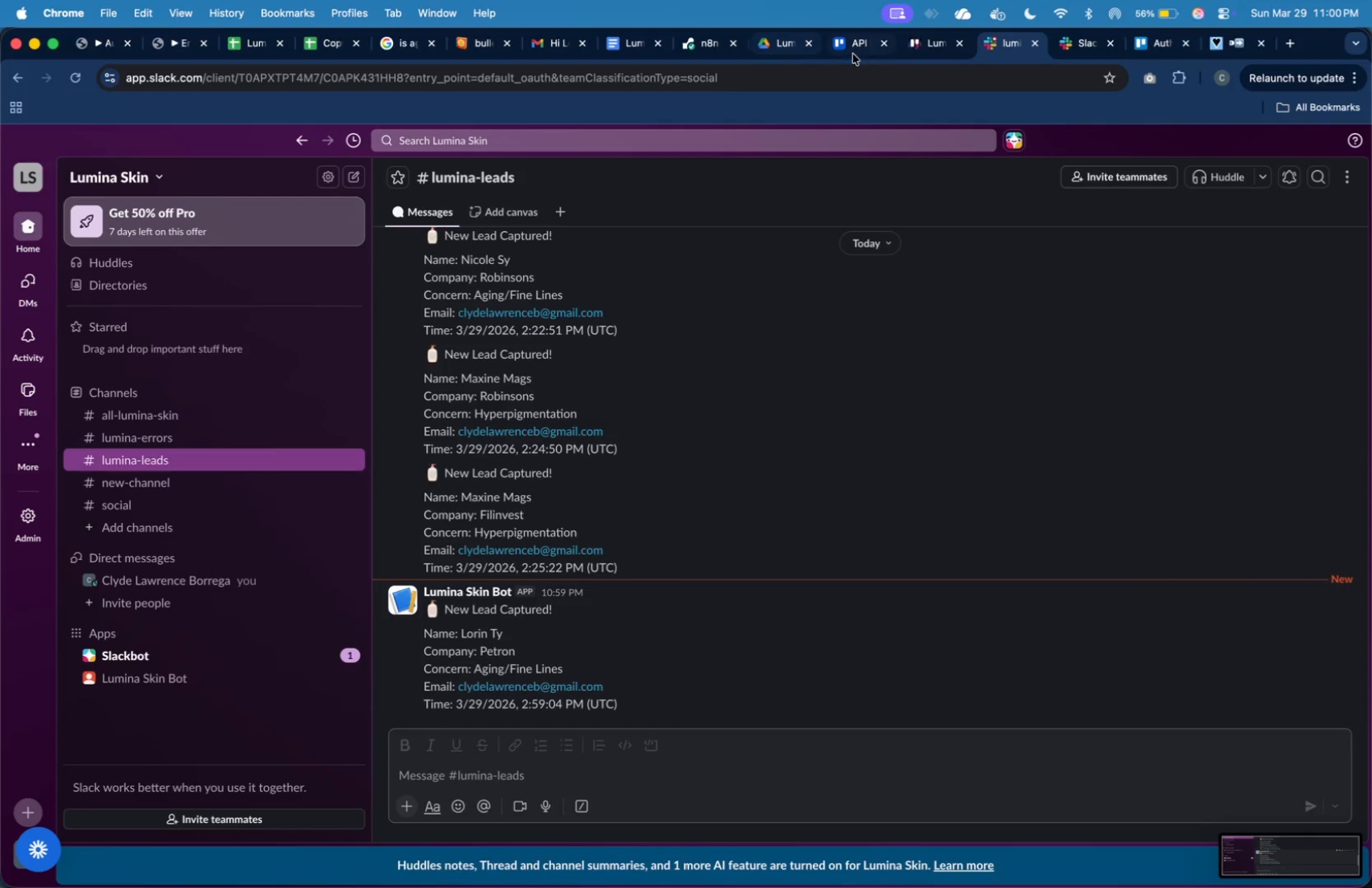 
left_click([921, 44])
 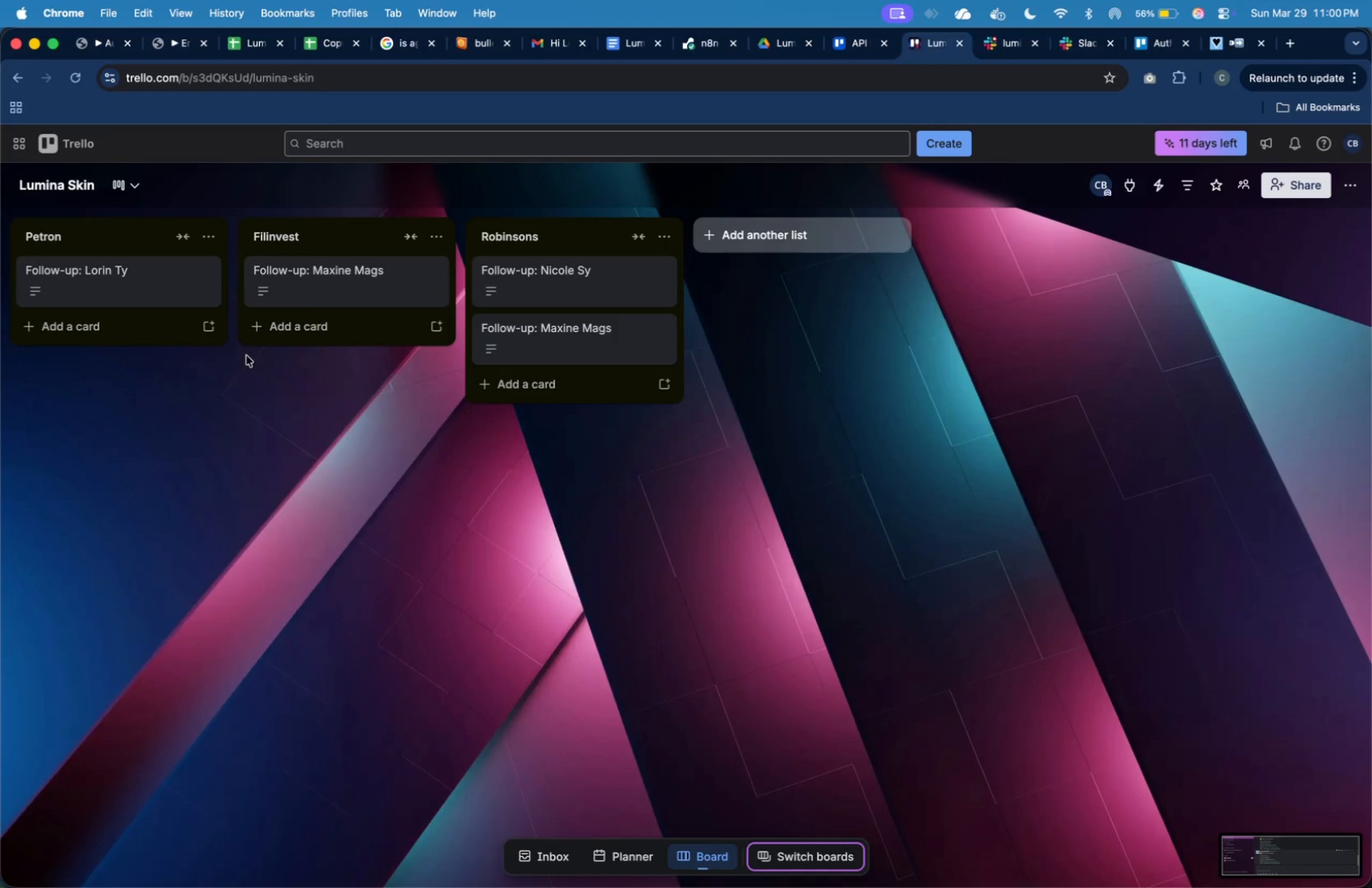 
left_click([156, 234])
 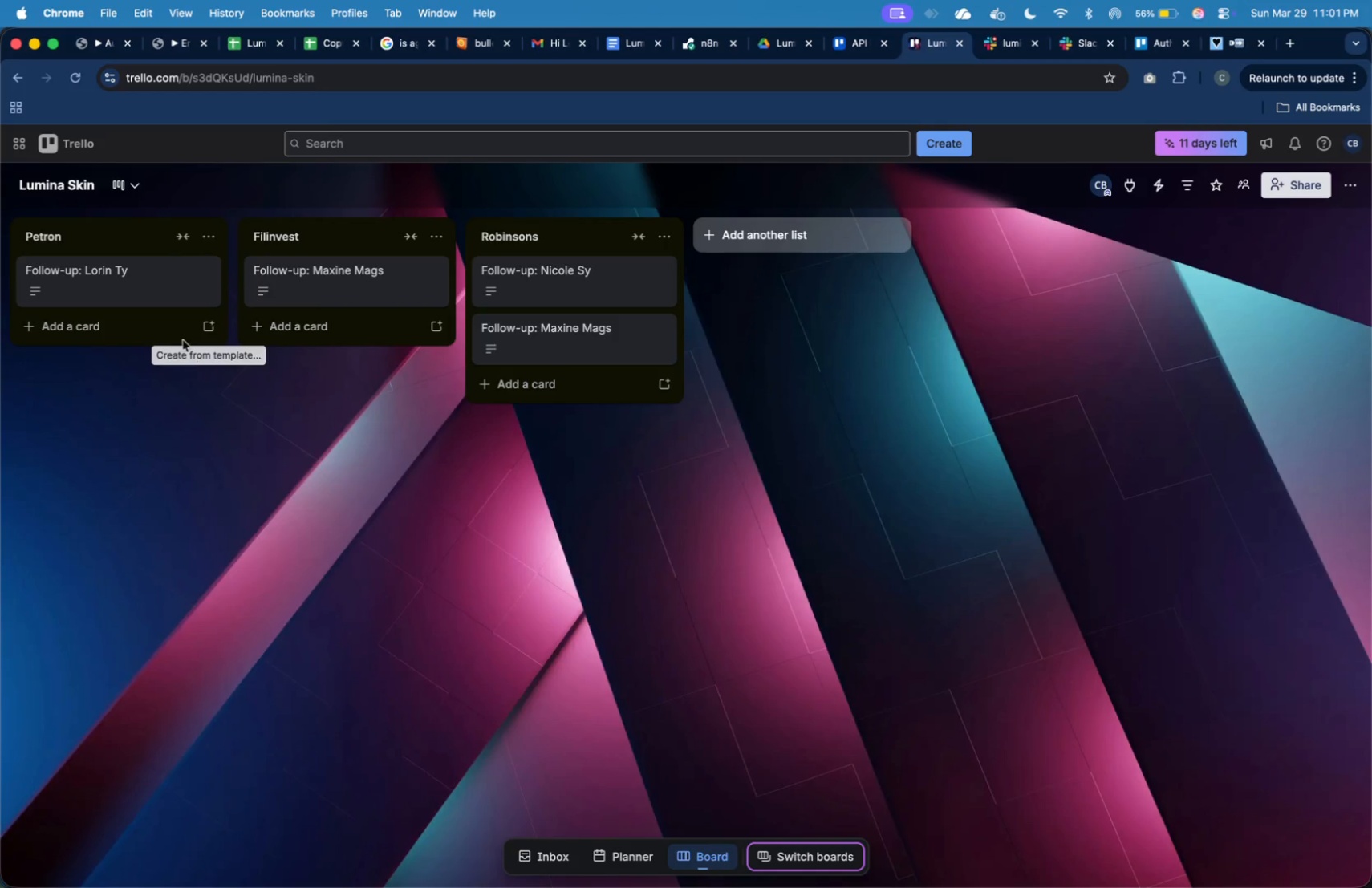 
left_click([156, 286])
 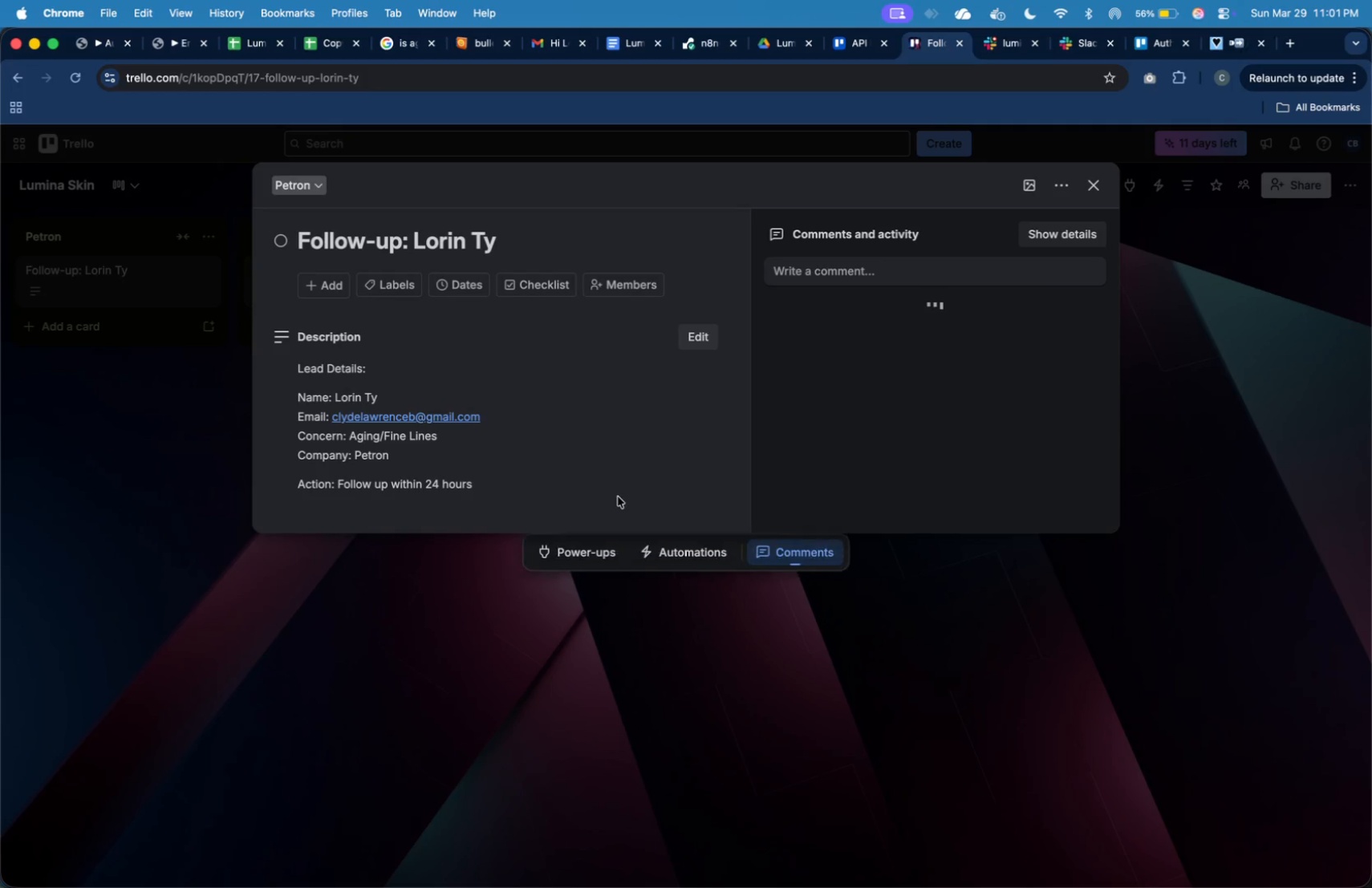 
key(Meta+Shift+4)
 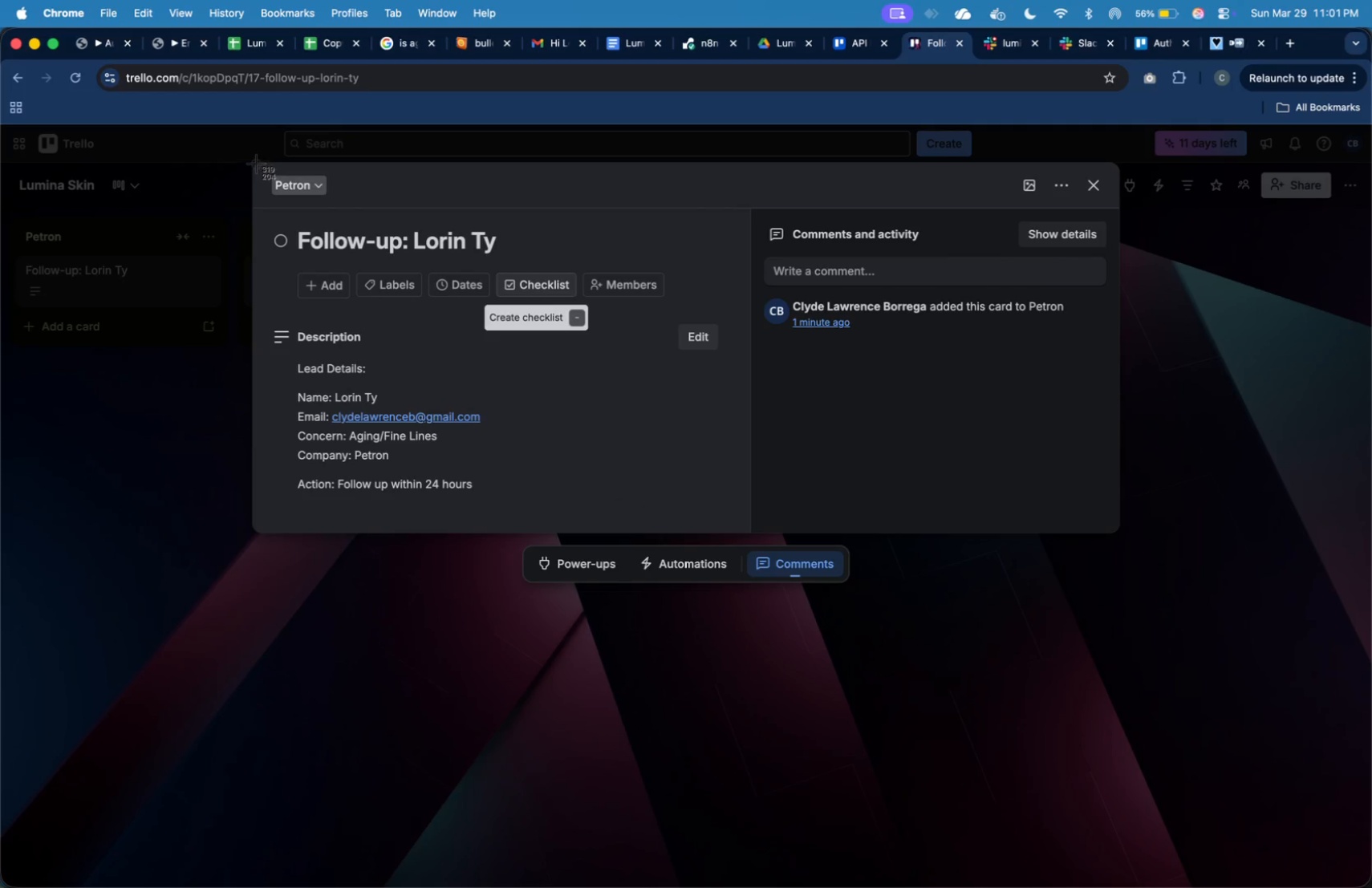 
left_click_drag(start_coordinate=[254, 161], to_coordinate=[1126, 537])
 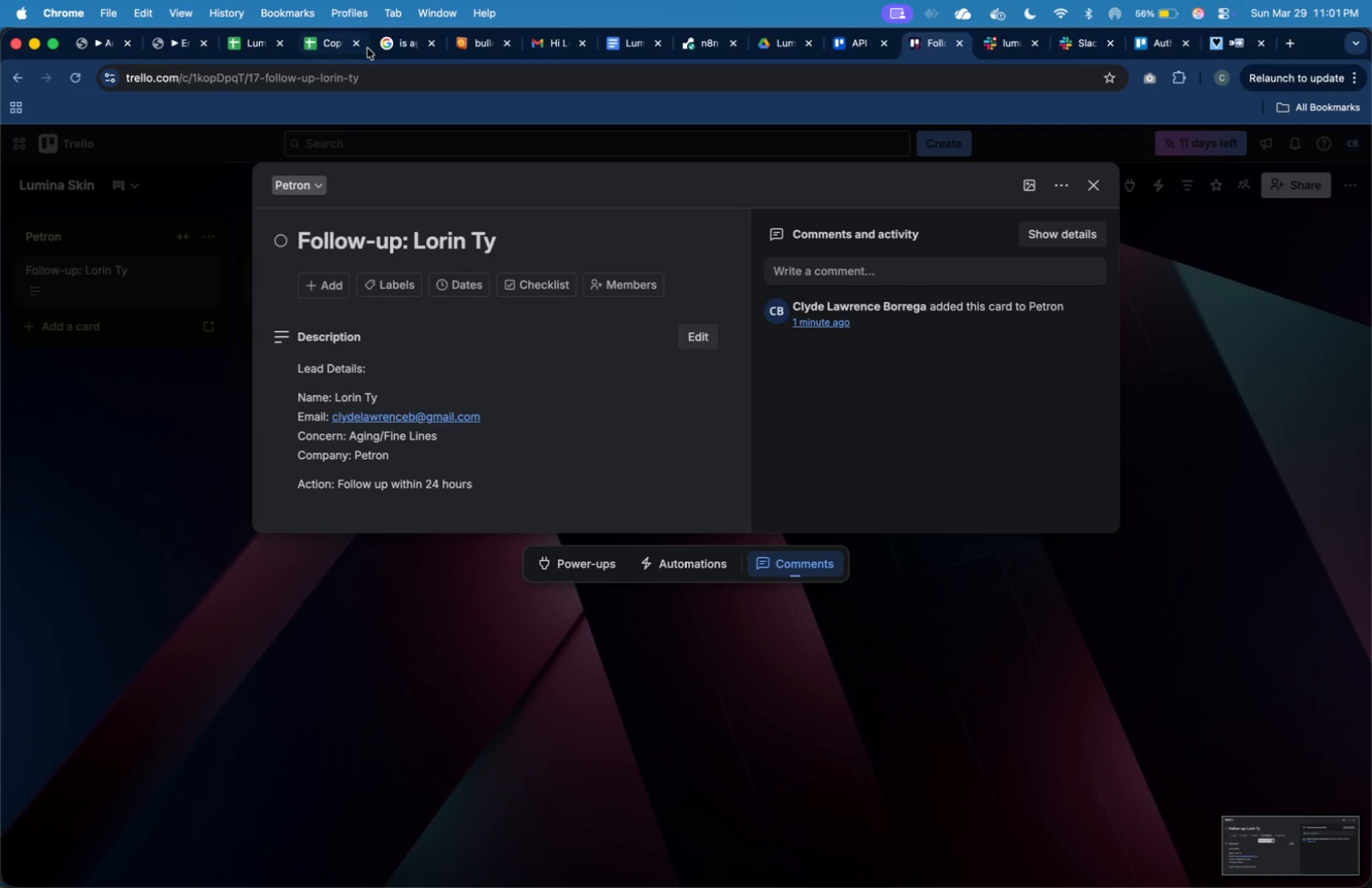 
mouse_move([522, 61])
 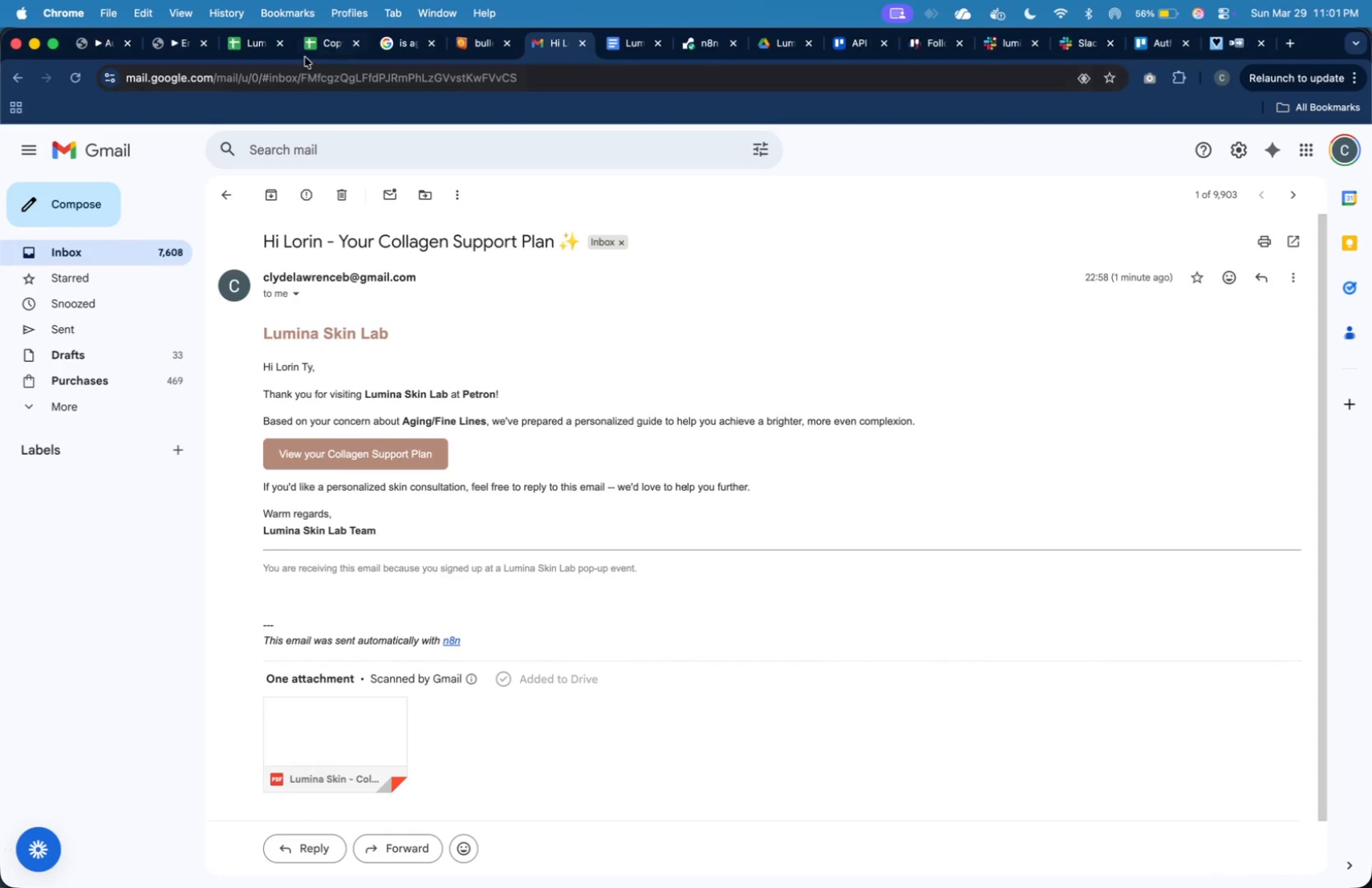 
left_click([318, 47])
 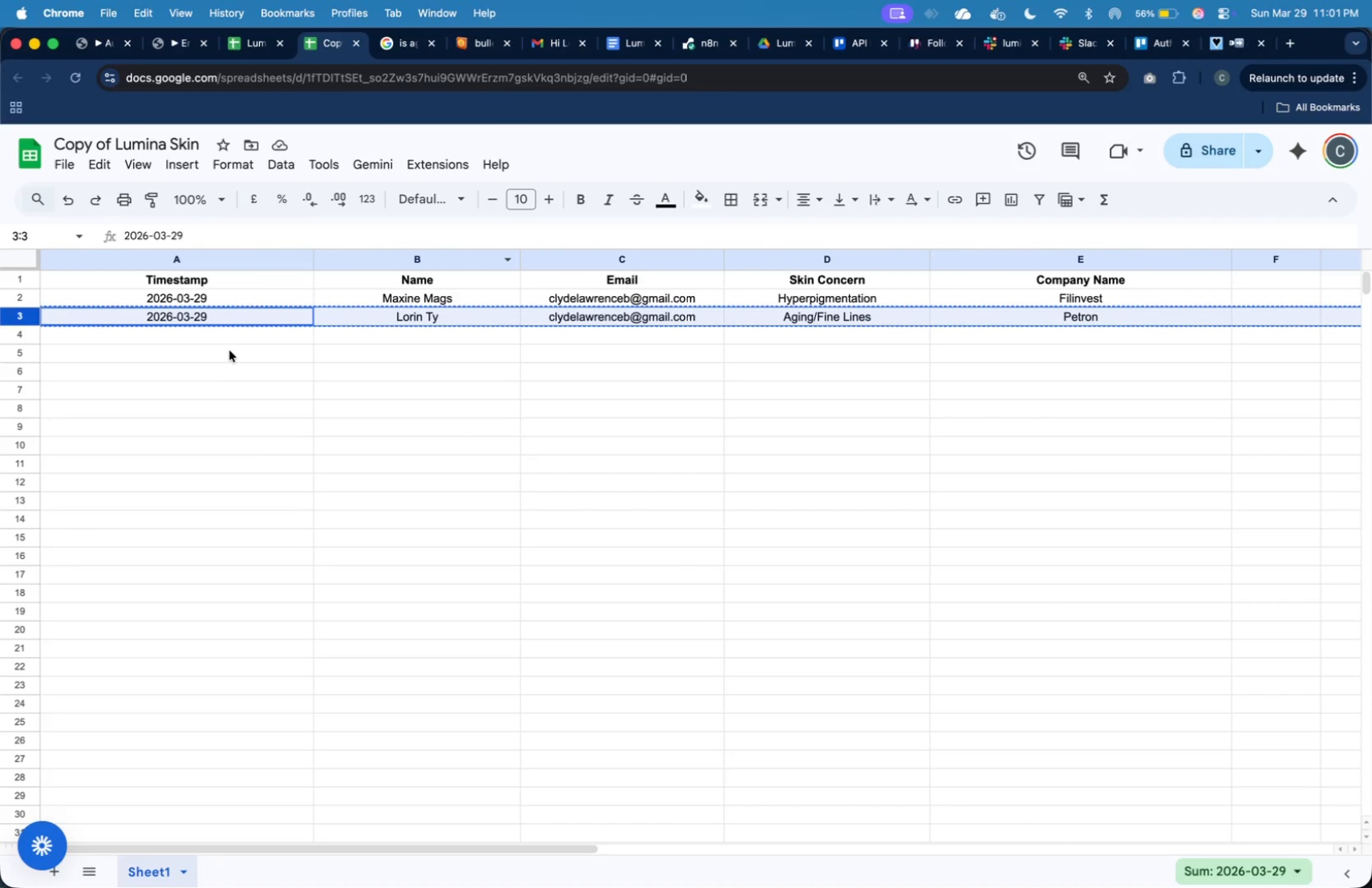 
left_click([225, 341])
 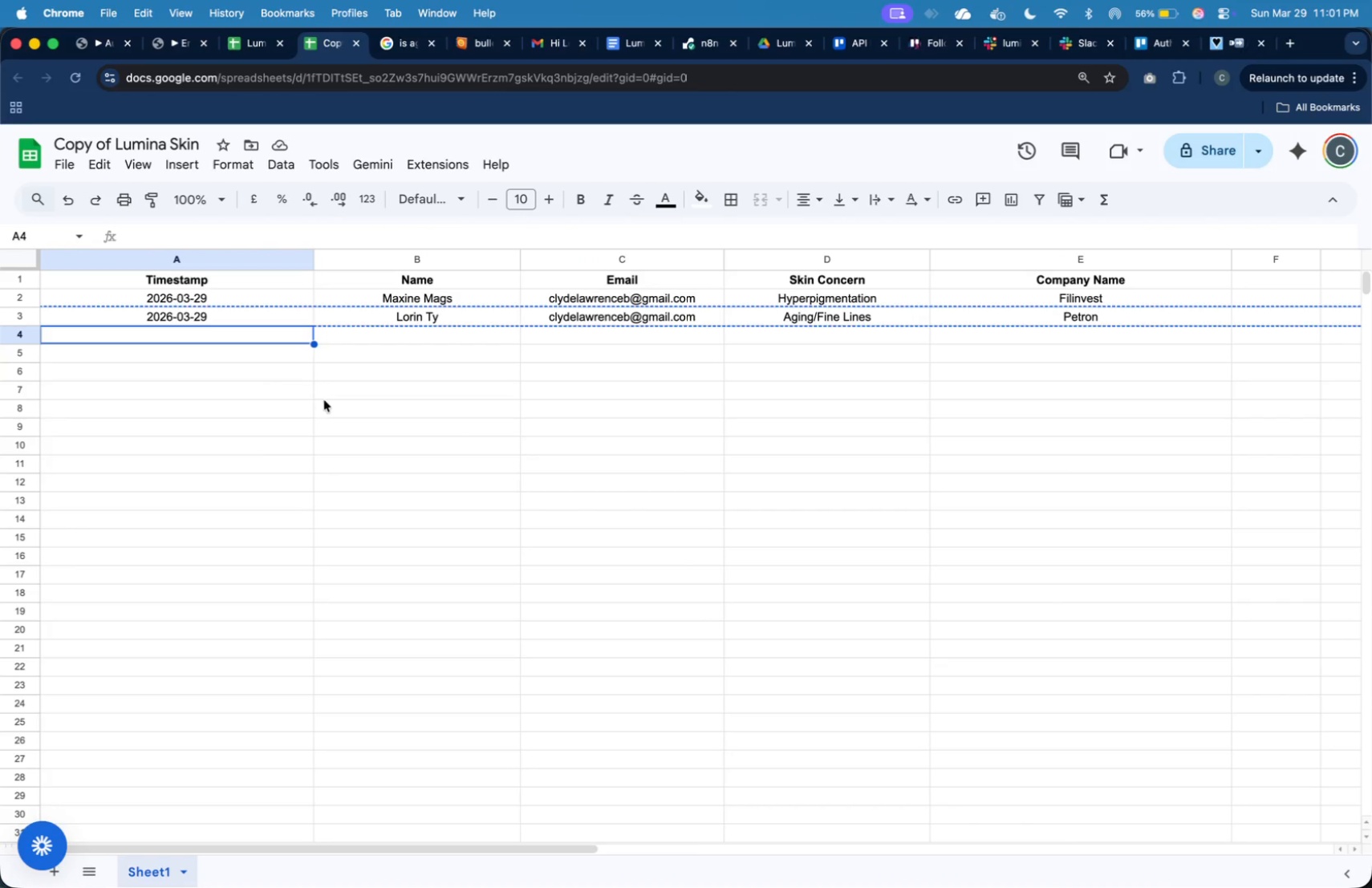 
key(Meta+Tab)
 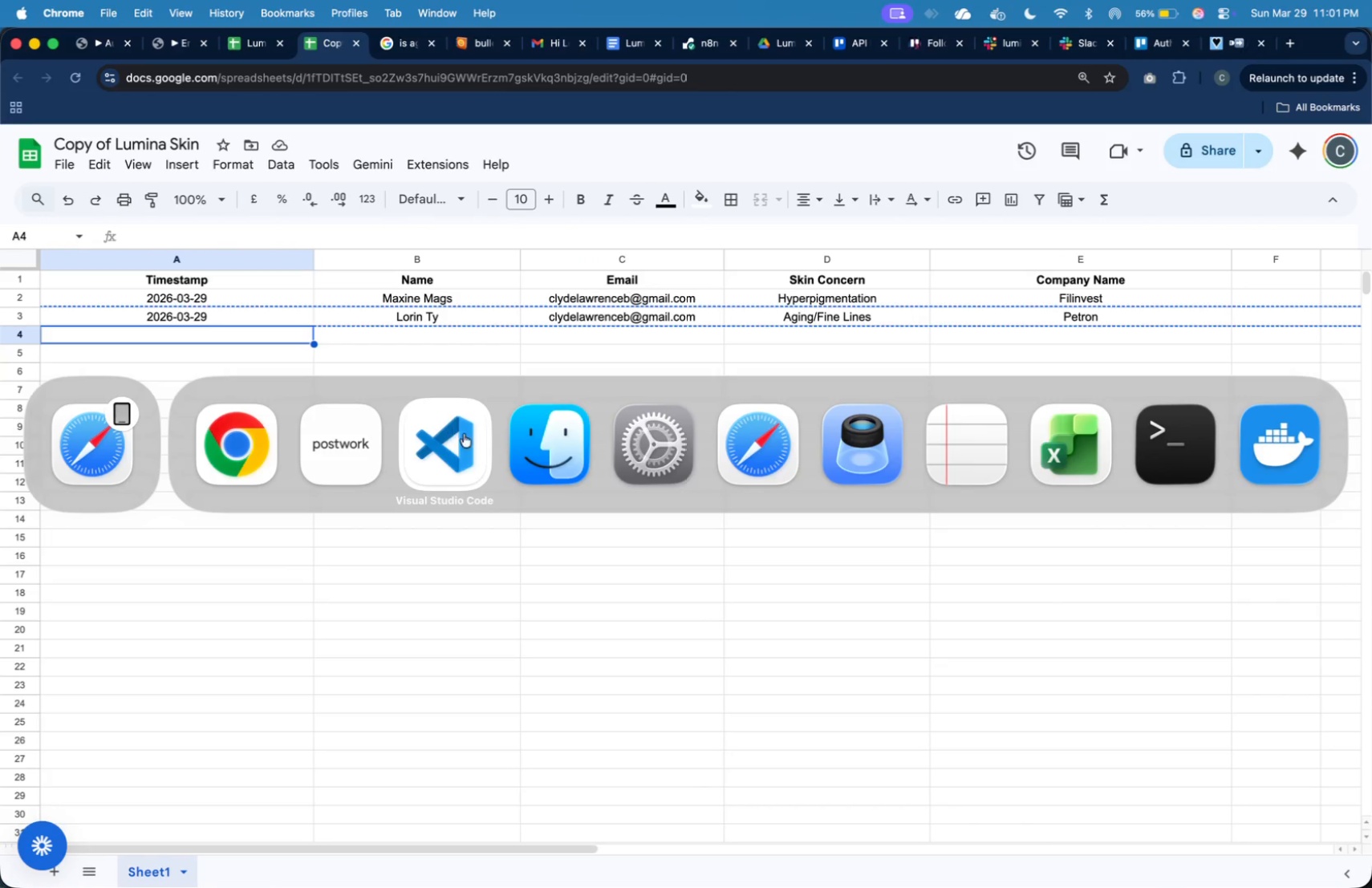 
left_click([522, 450])
 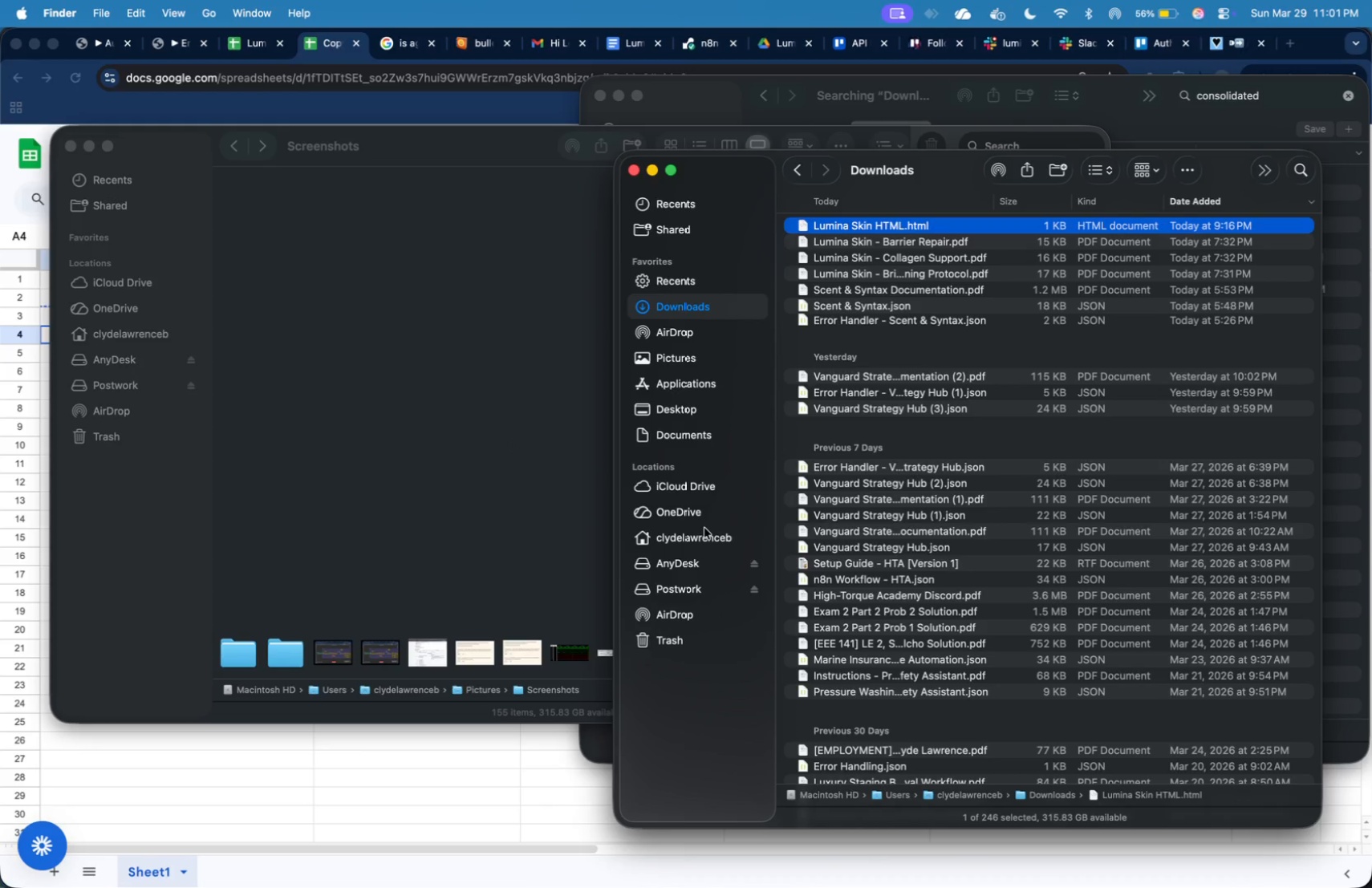 
wait(6.19)
 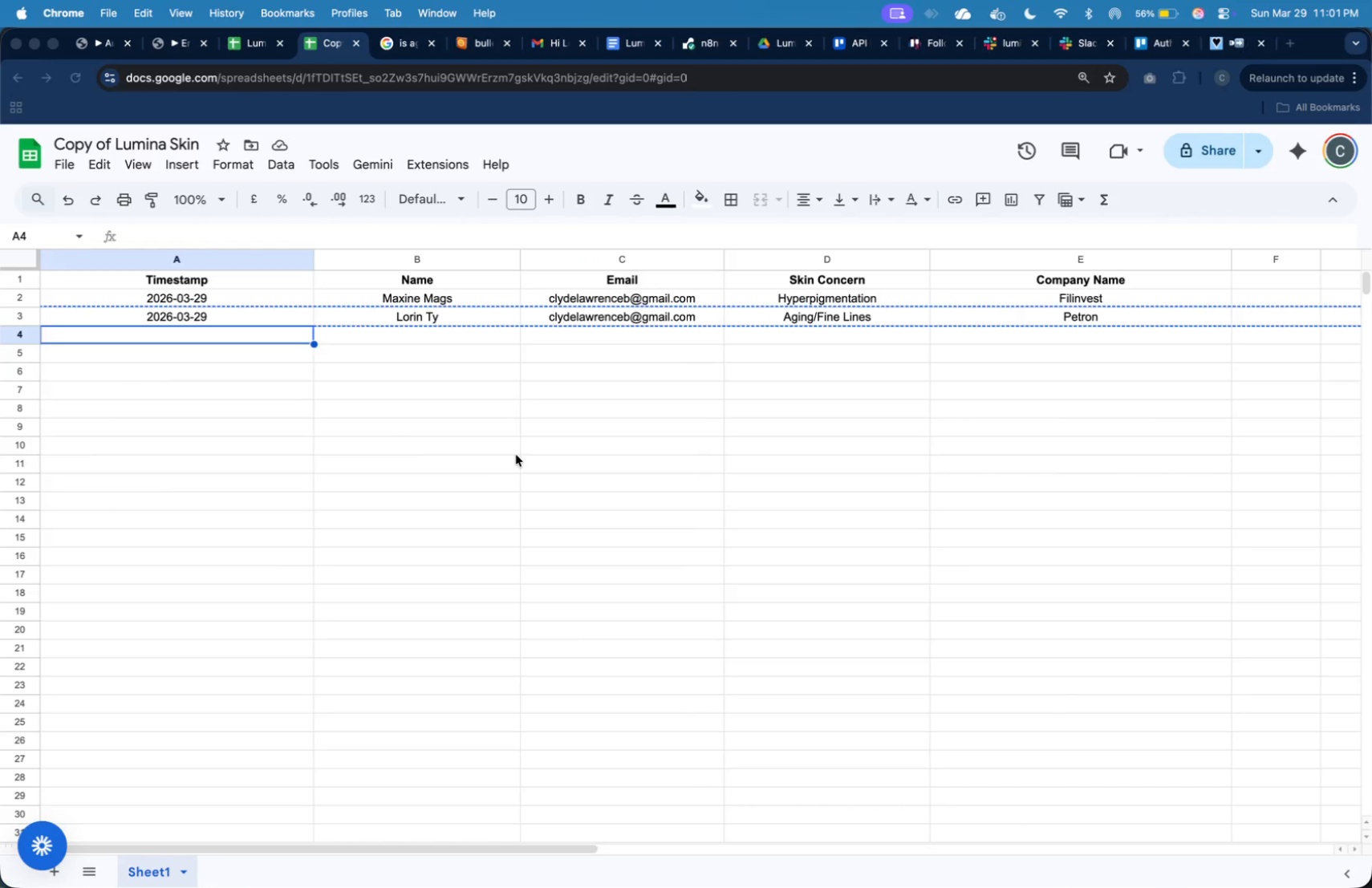 
double_click([682, 361])
 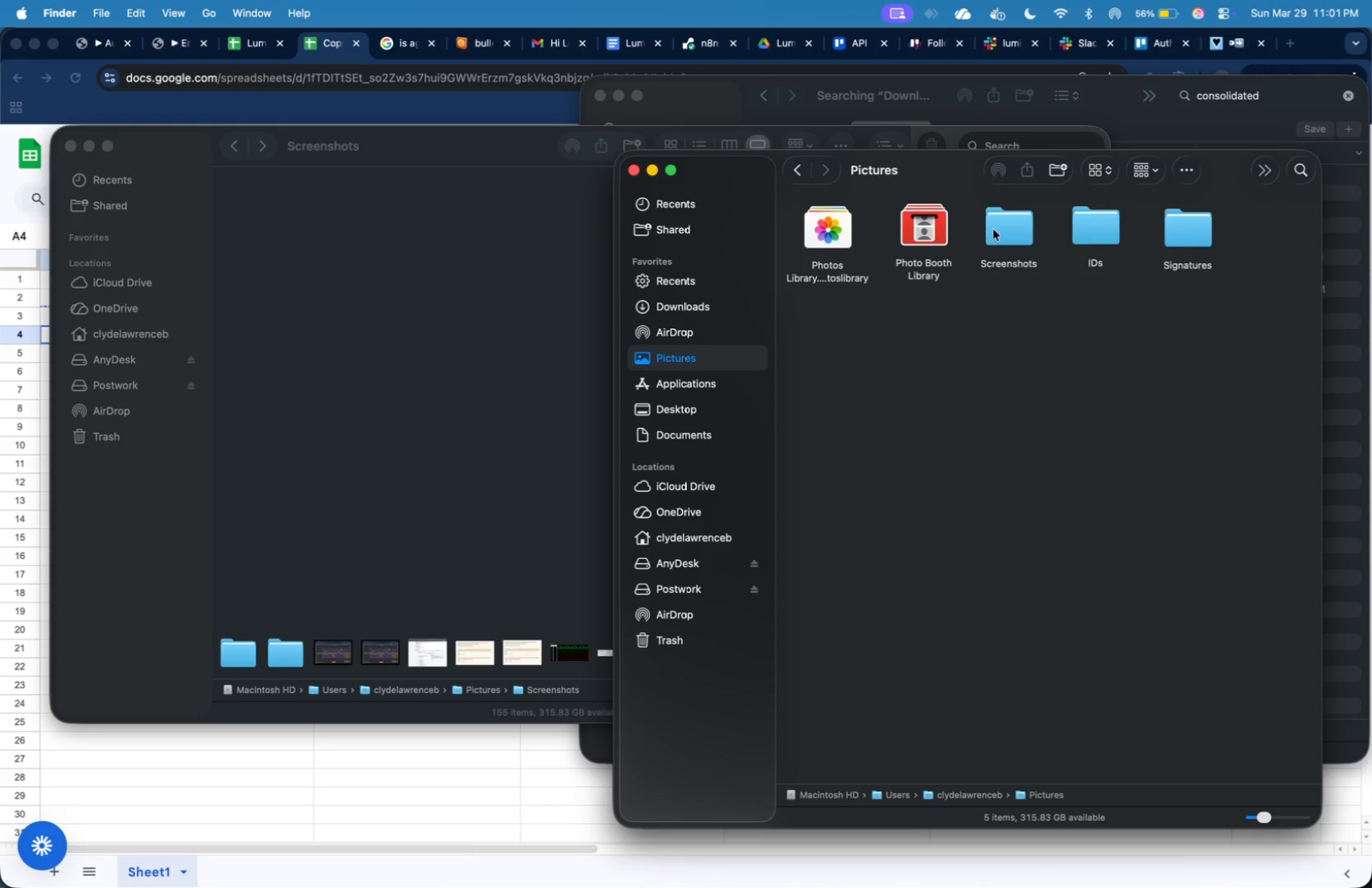 
double_click([1000, 229])
 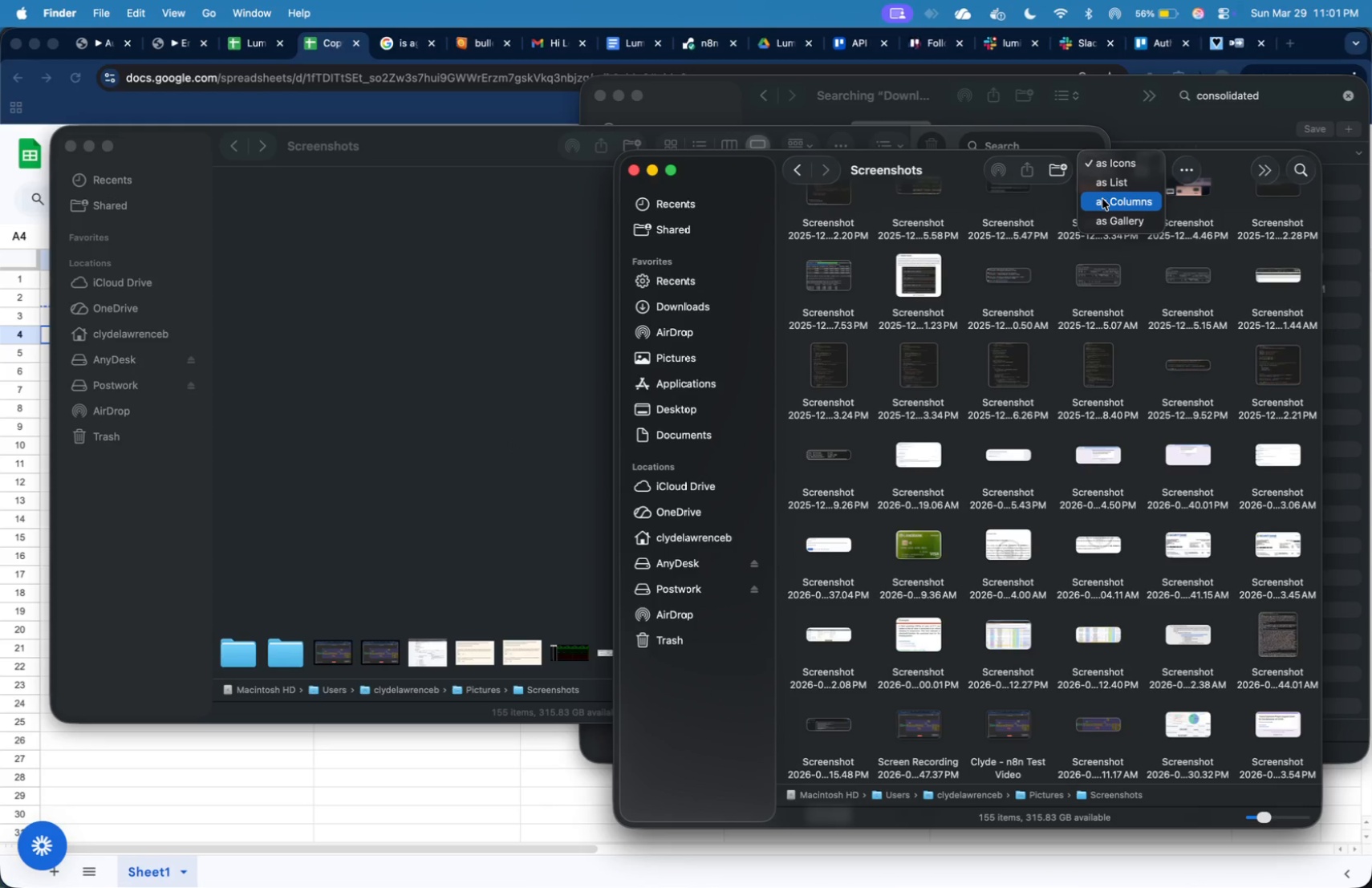 
left_click([1107, 188])
 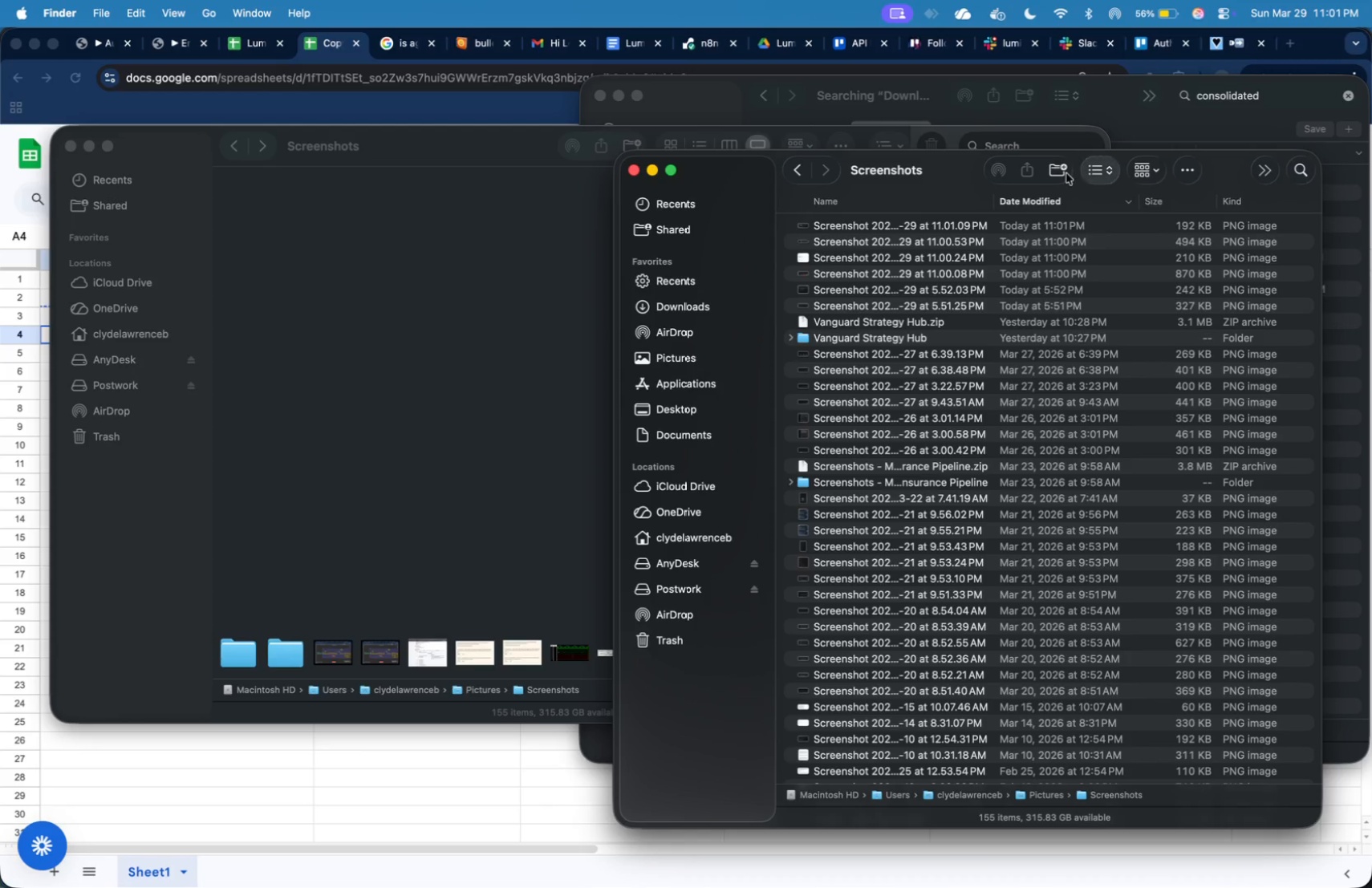 
left_click([1054, 171])
 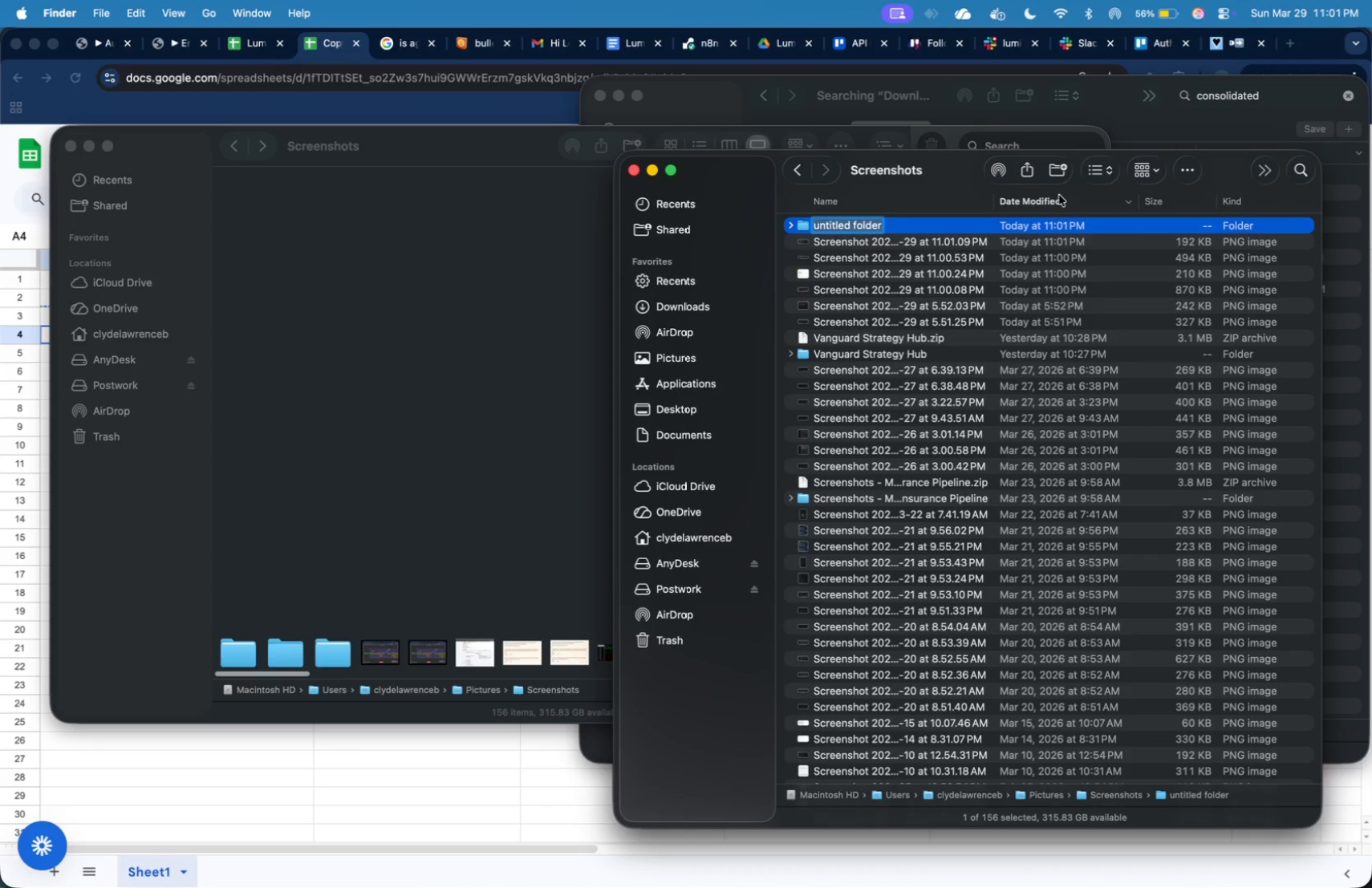 
type(Lumina Skin)
 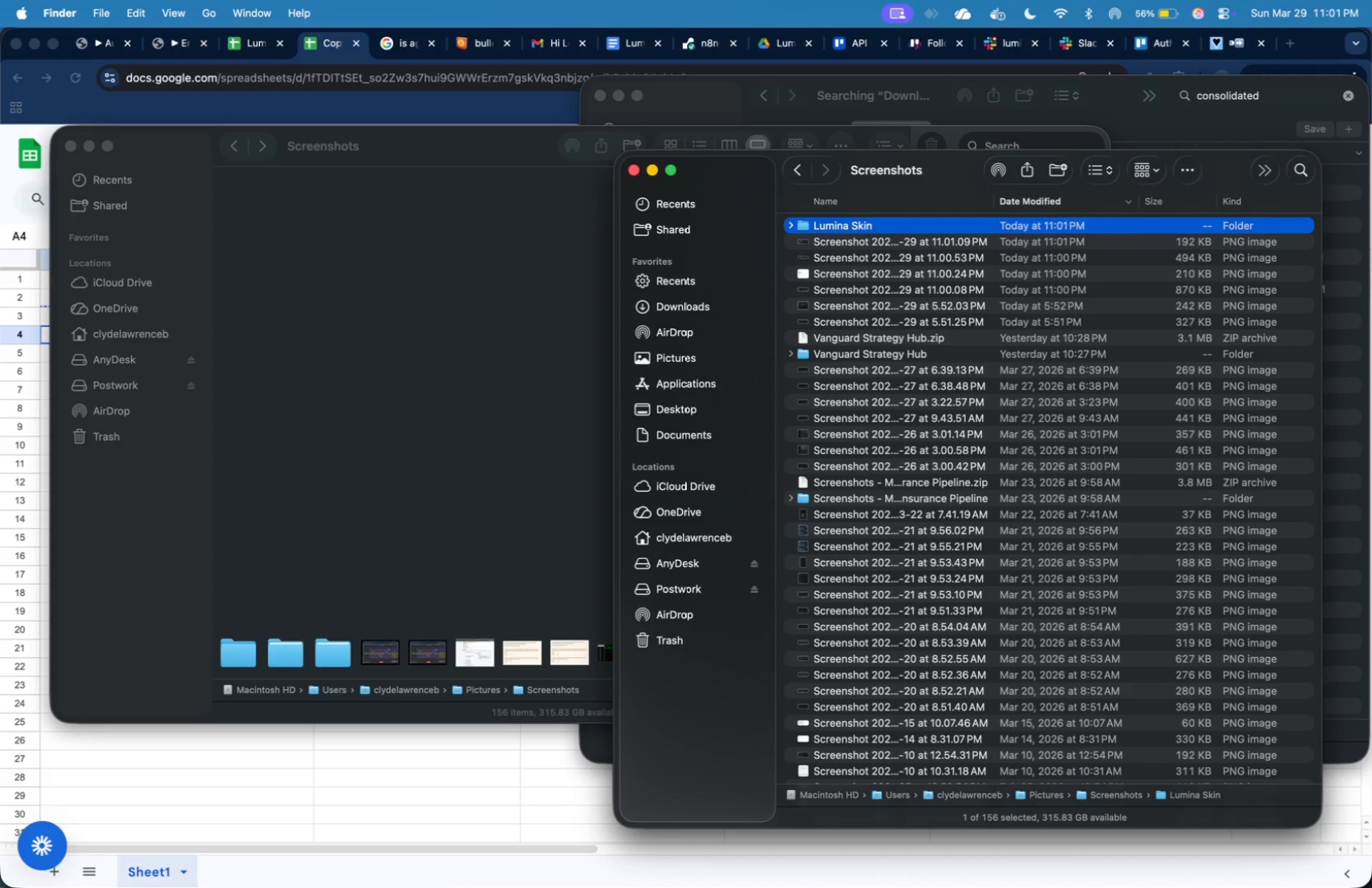 
 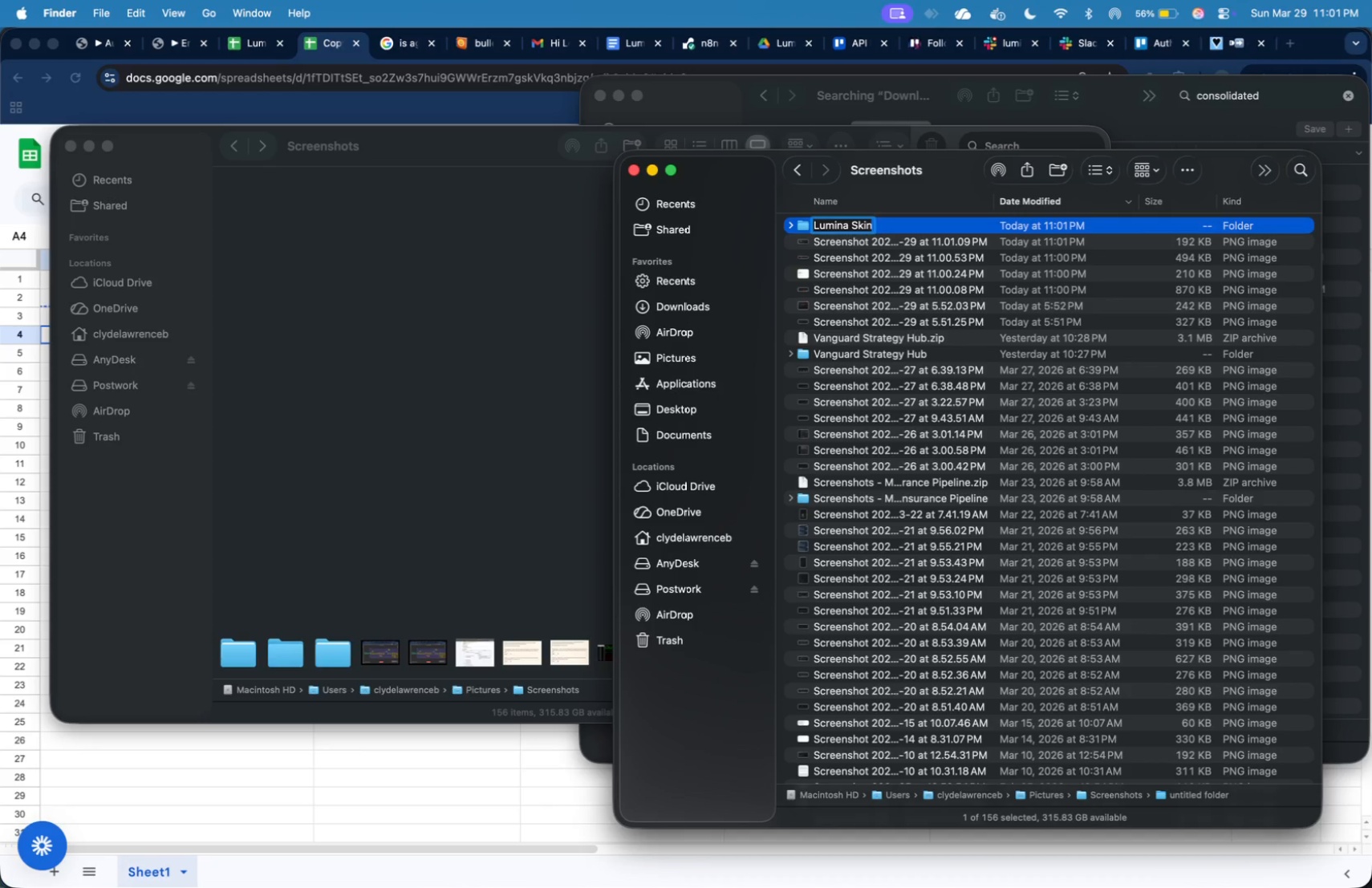 
key(Enter)
 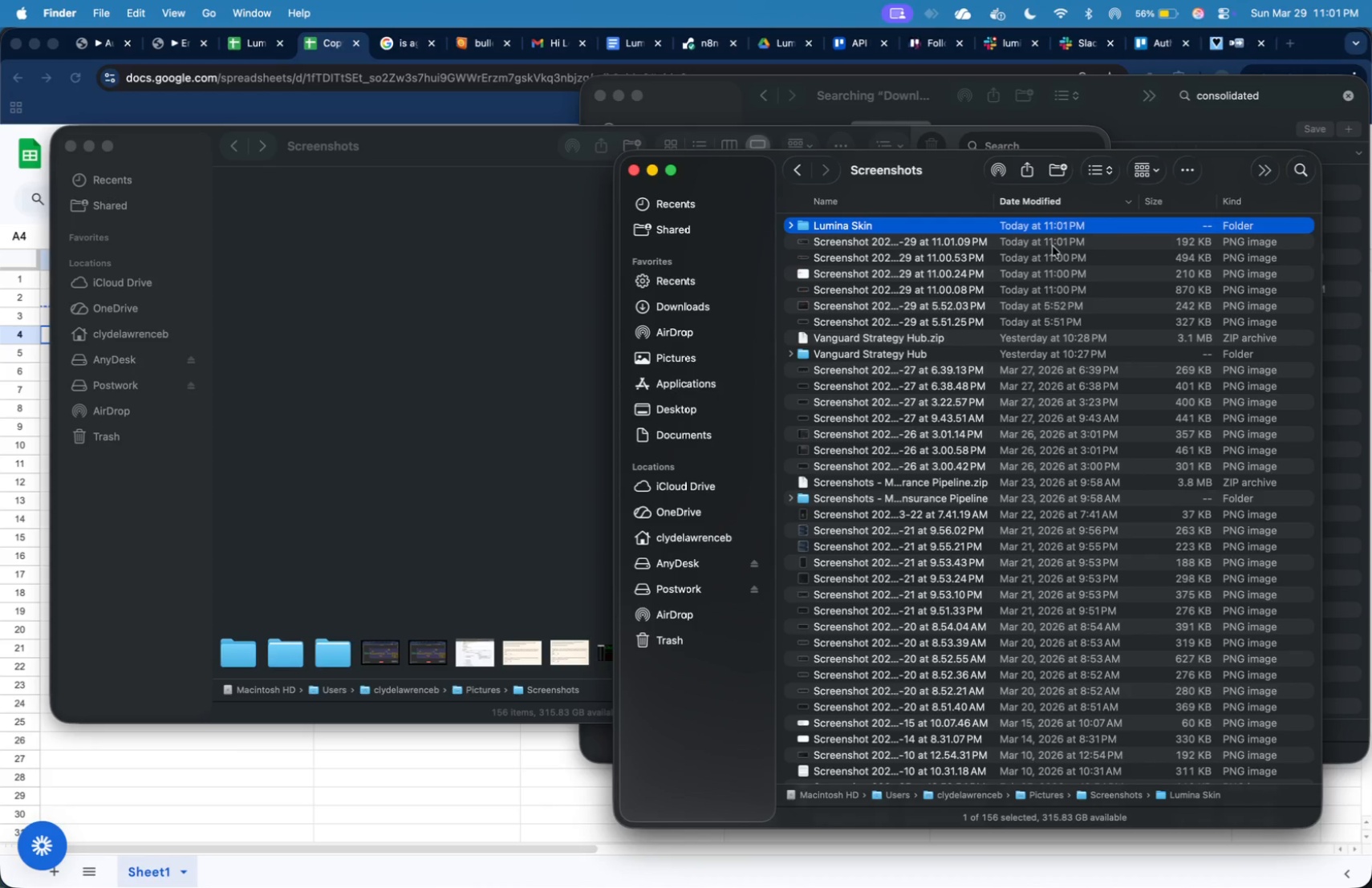 
left_click([1053, 247])
 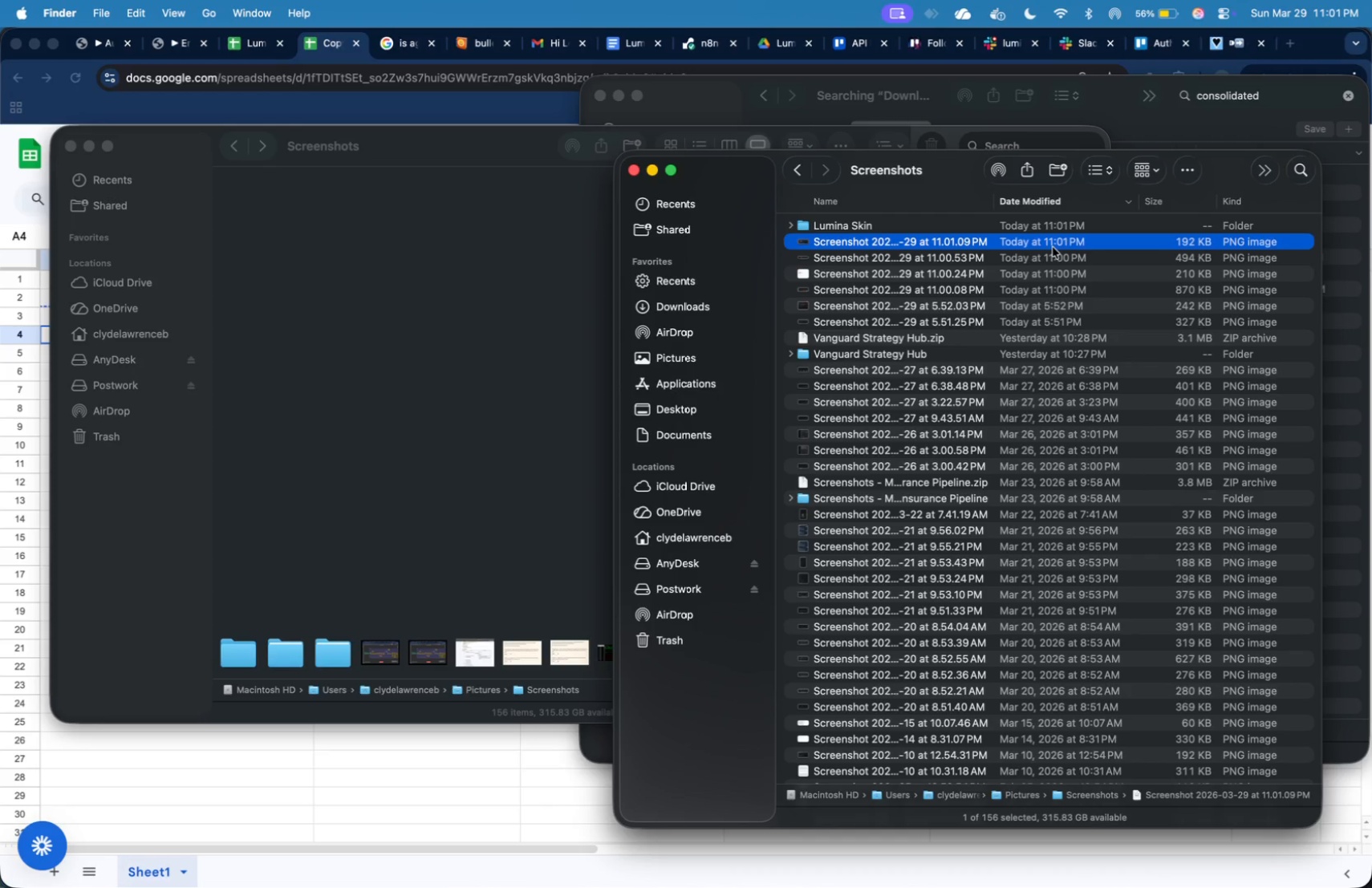 
key(Shift+ArrowDown)
 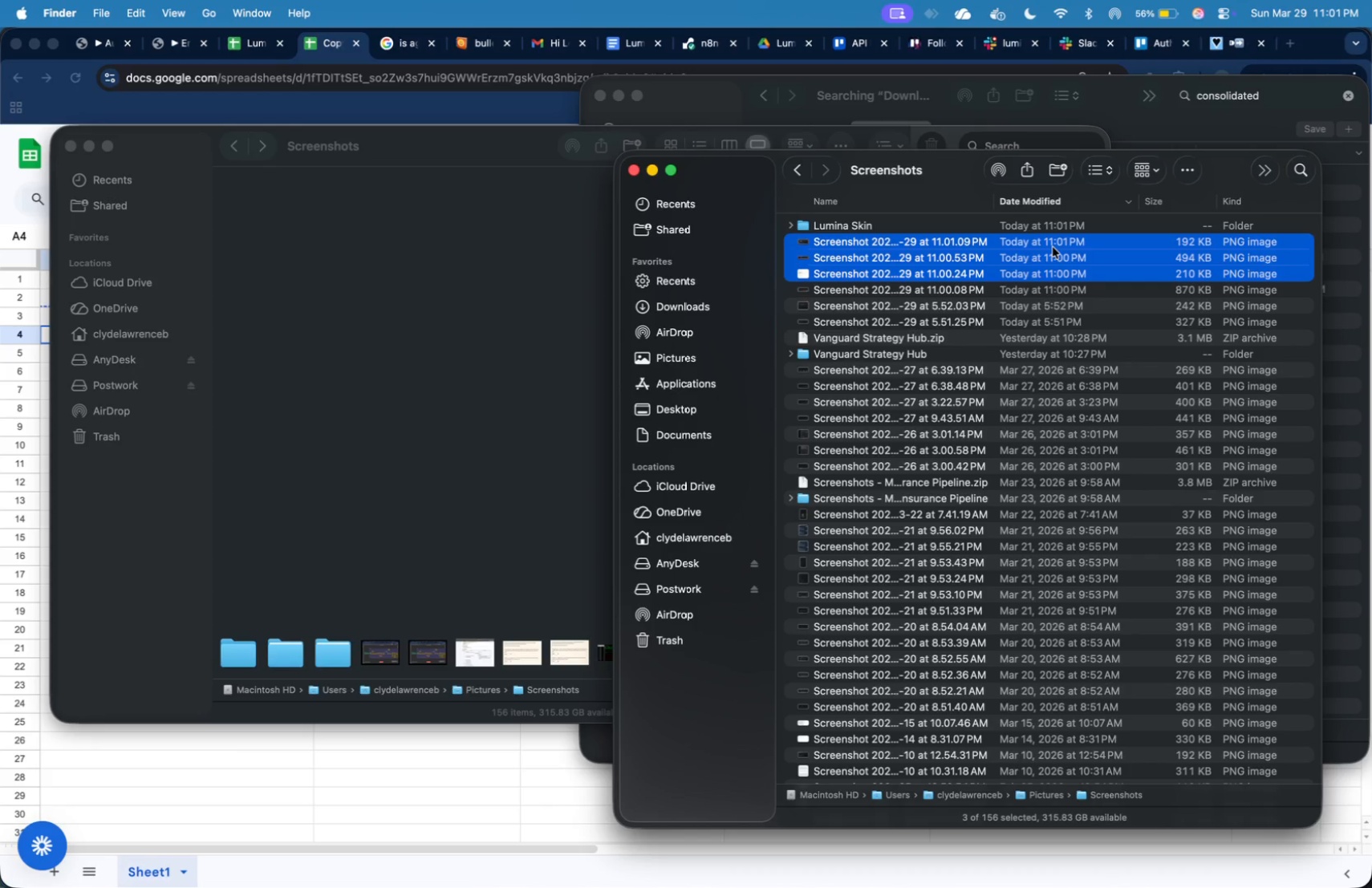 
key(Shift+ArrowDown)
 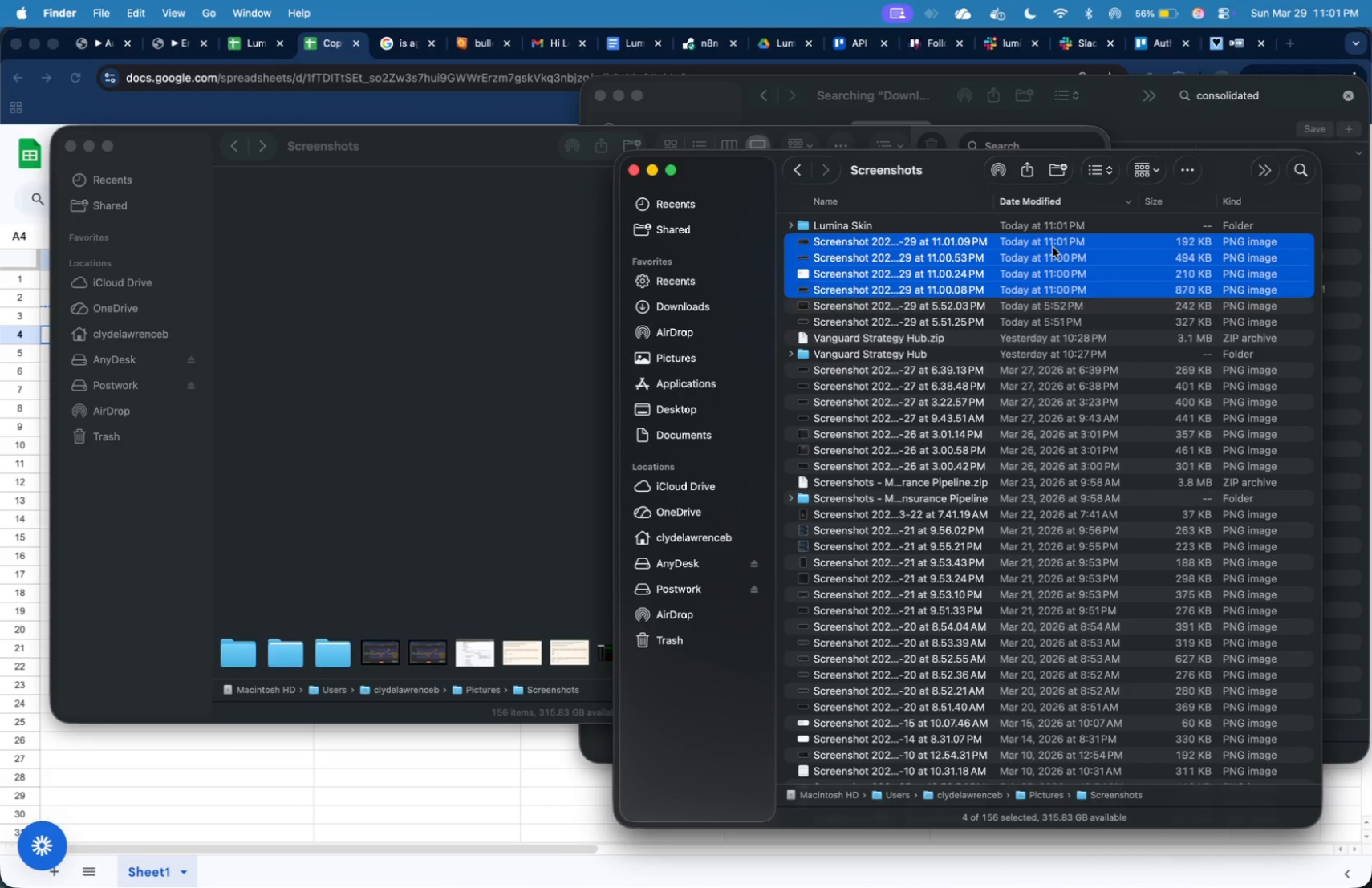 
key(Shift+ArrowDown)
 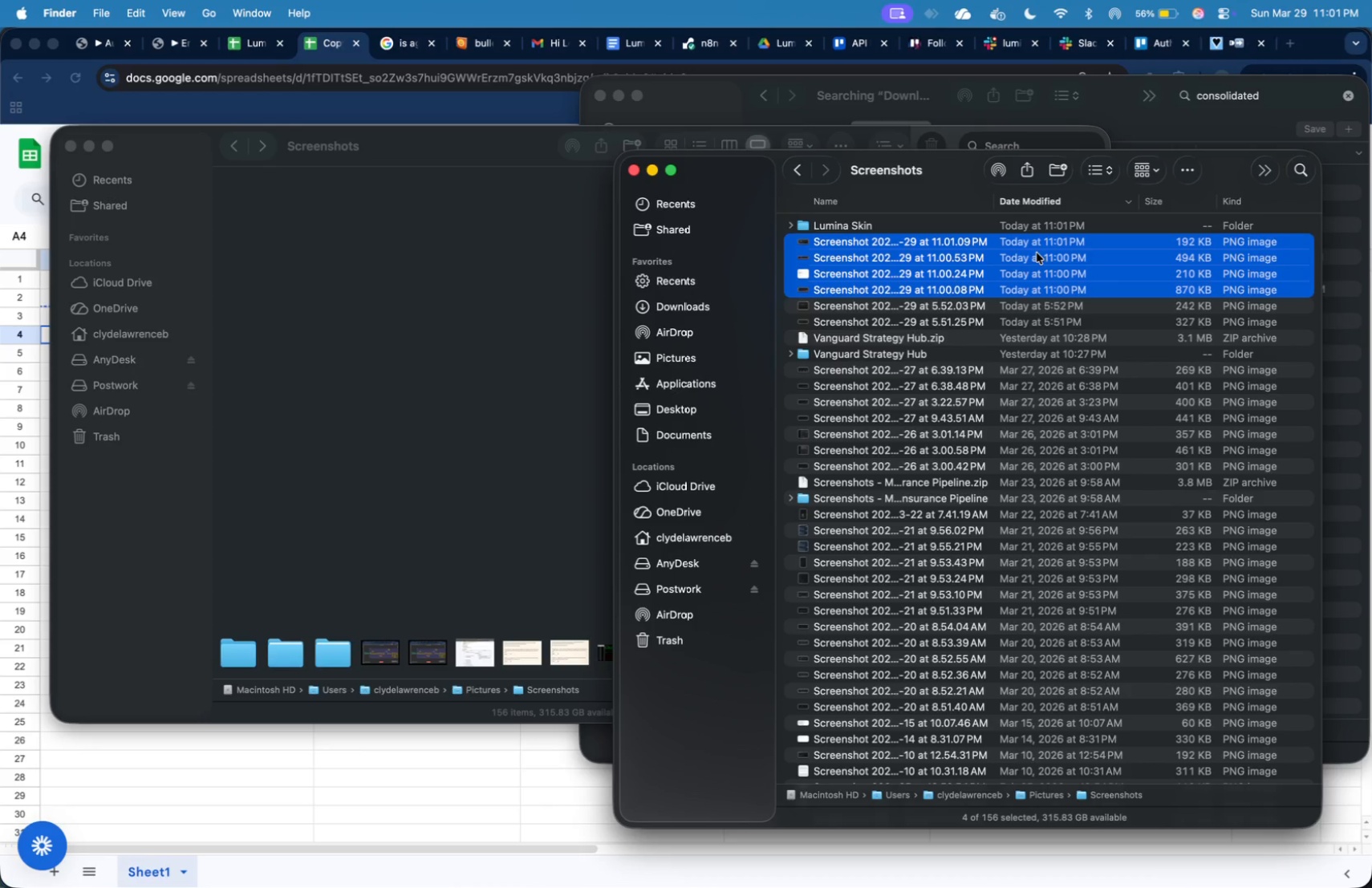 
left_click_drag(start_coordinate=[1029, 261], to_coordinate=[1015, 229])
 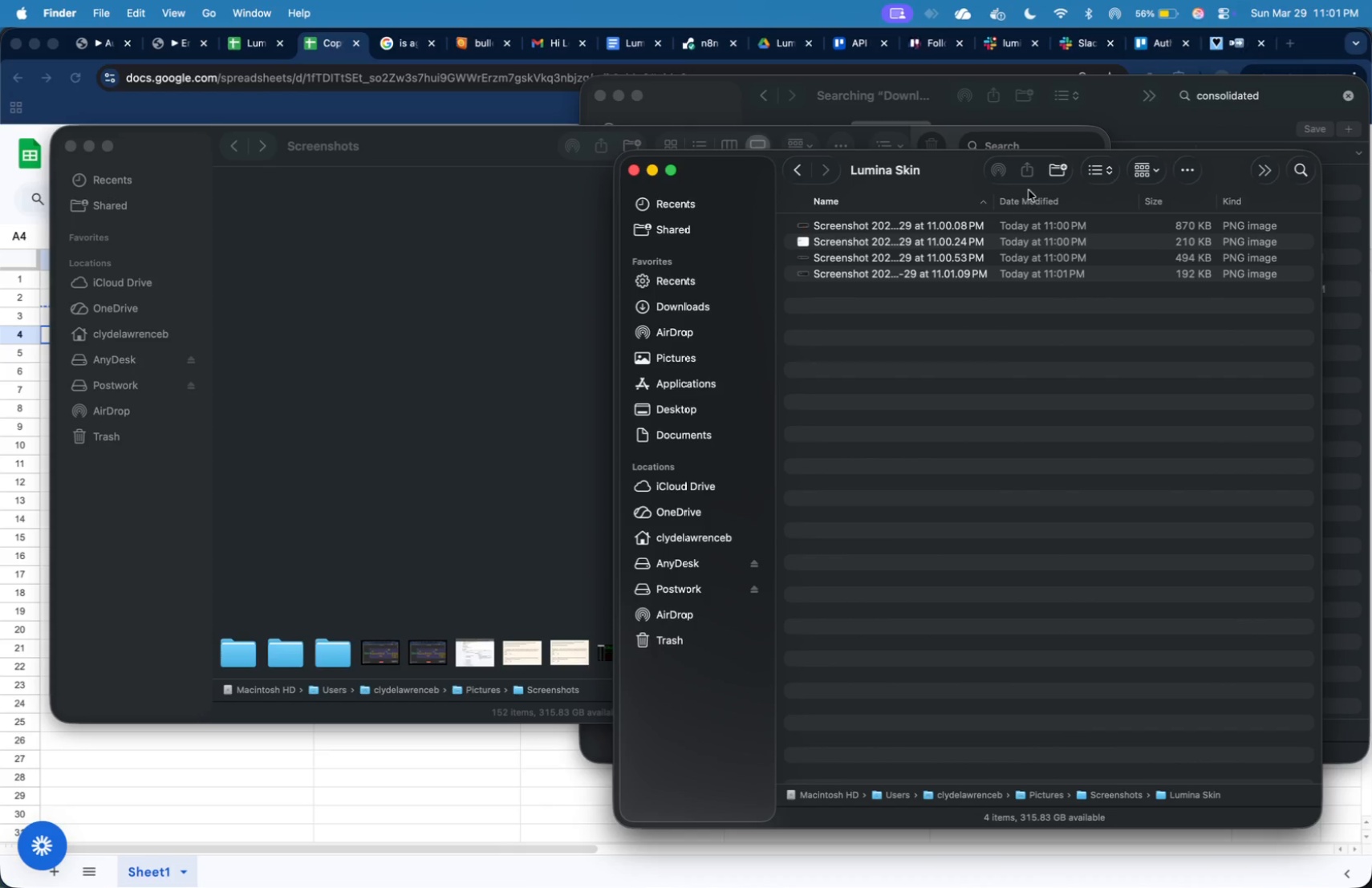 
left_click([1059, 172])
 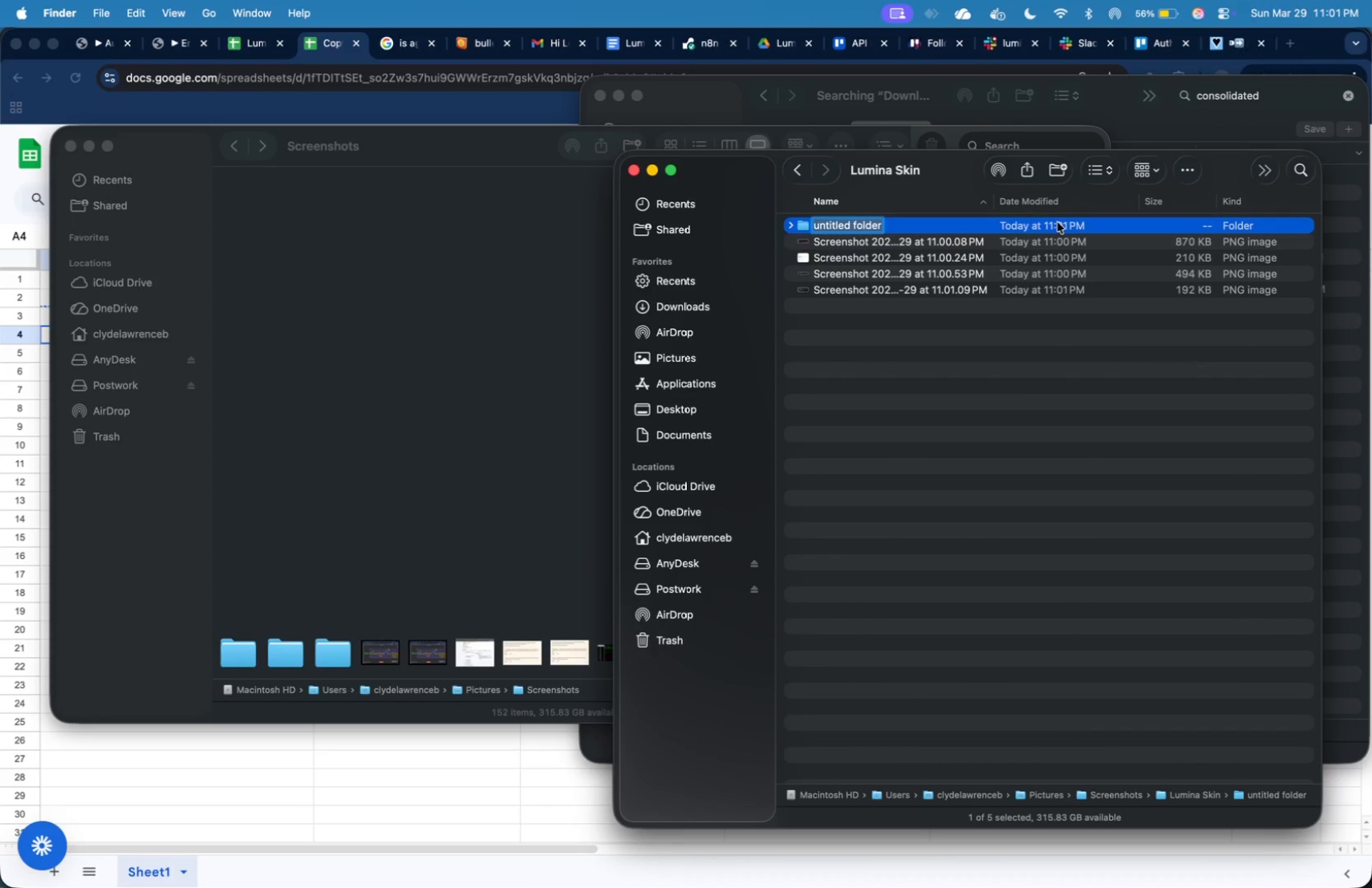 
type(Successful Execution )
 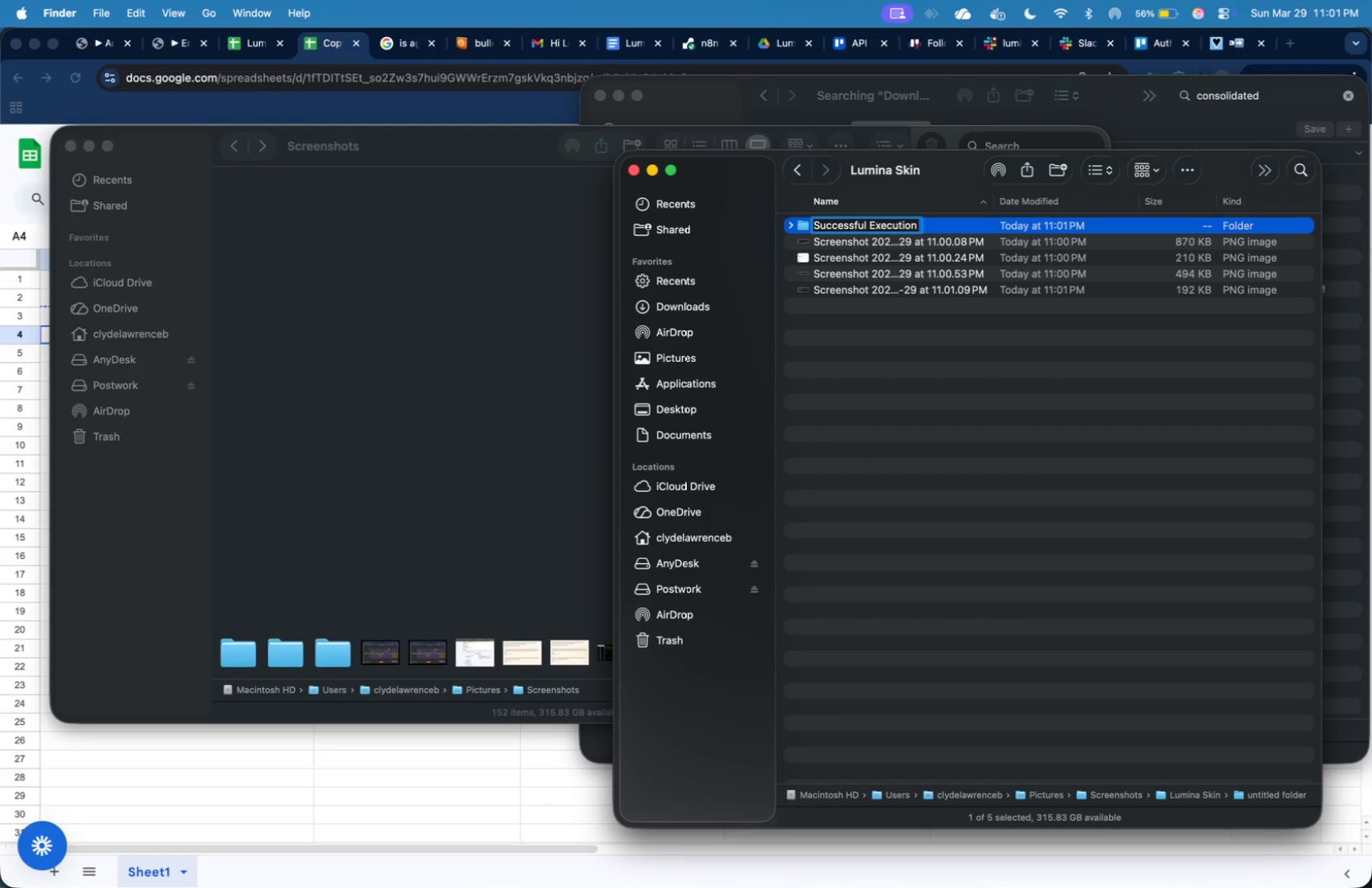 
key(ArrowUp)
 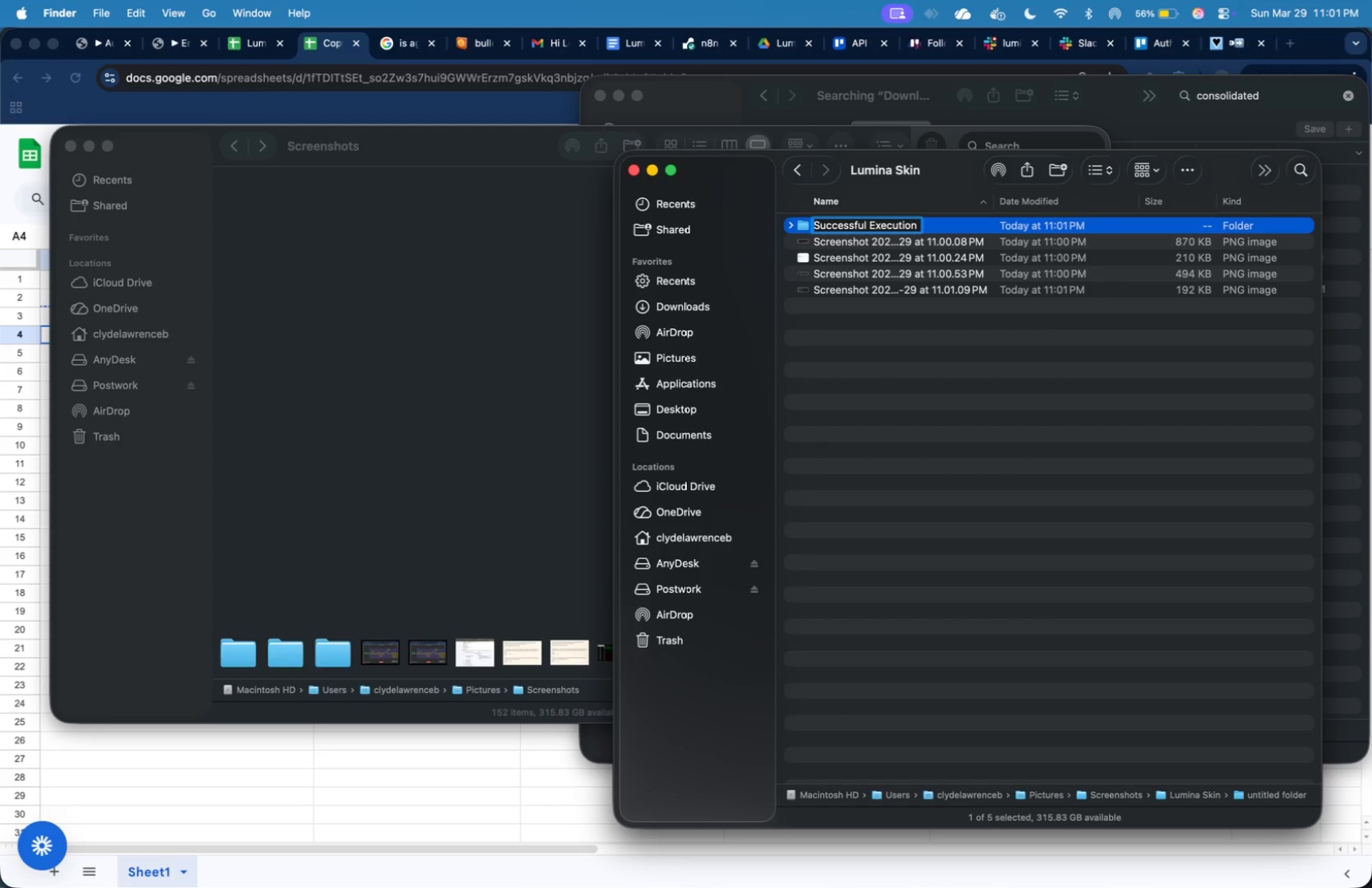 
type(Sample )
 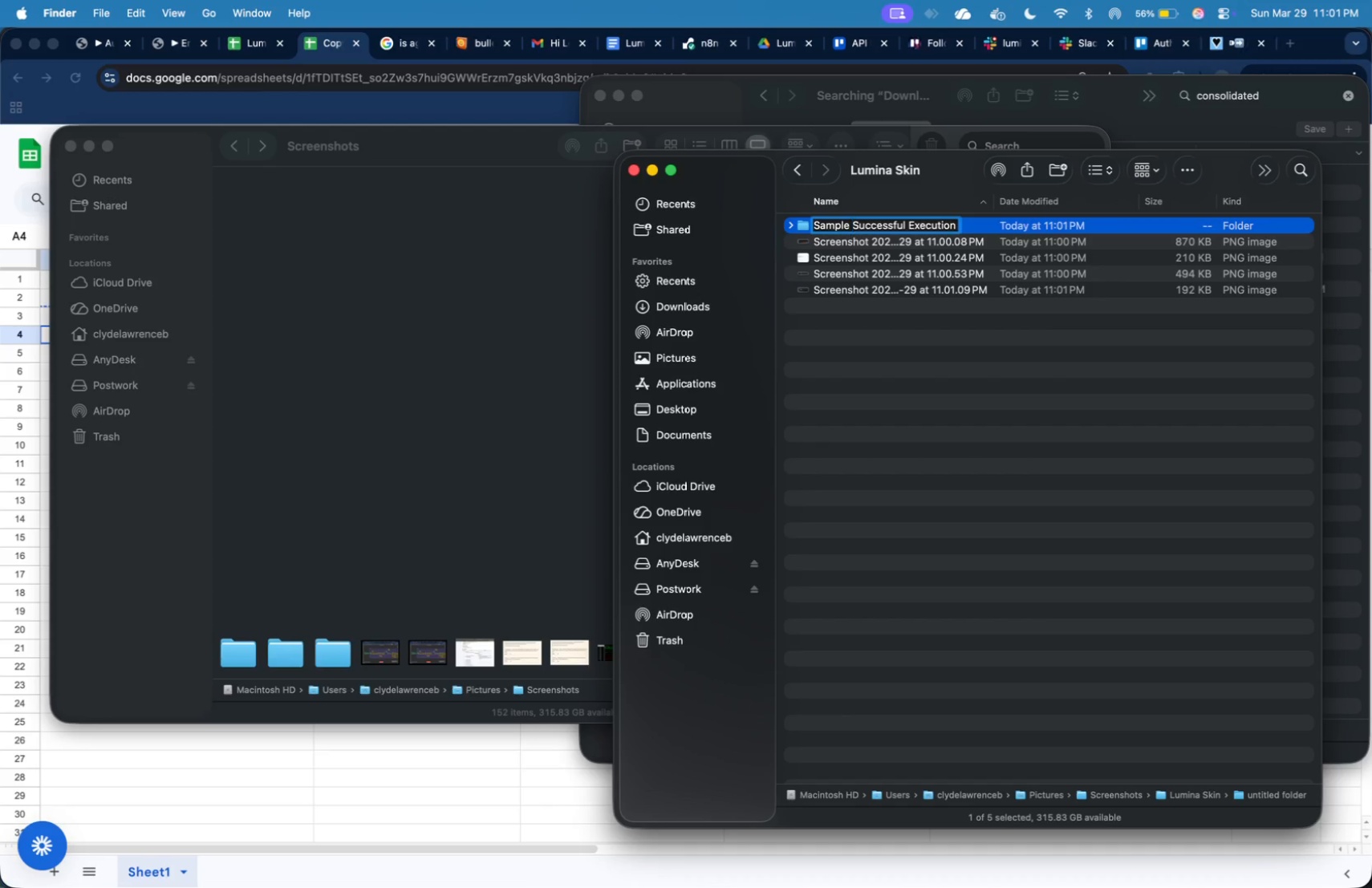 
key(ArrowDown)
 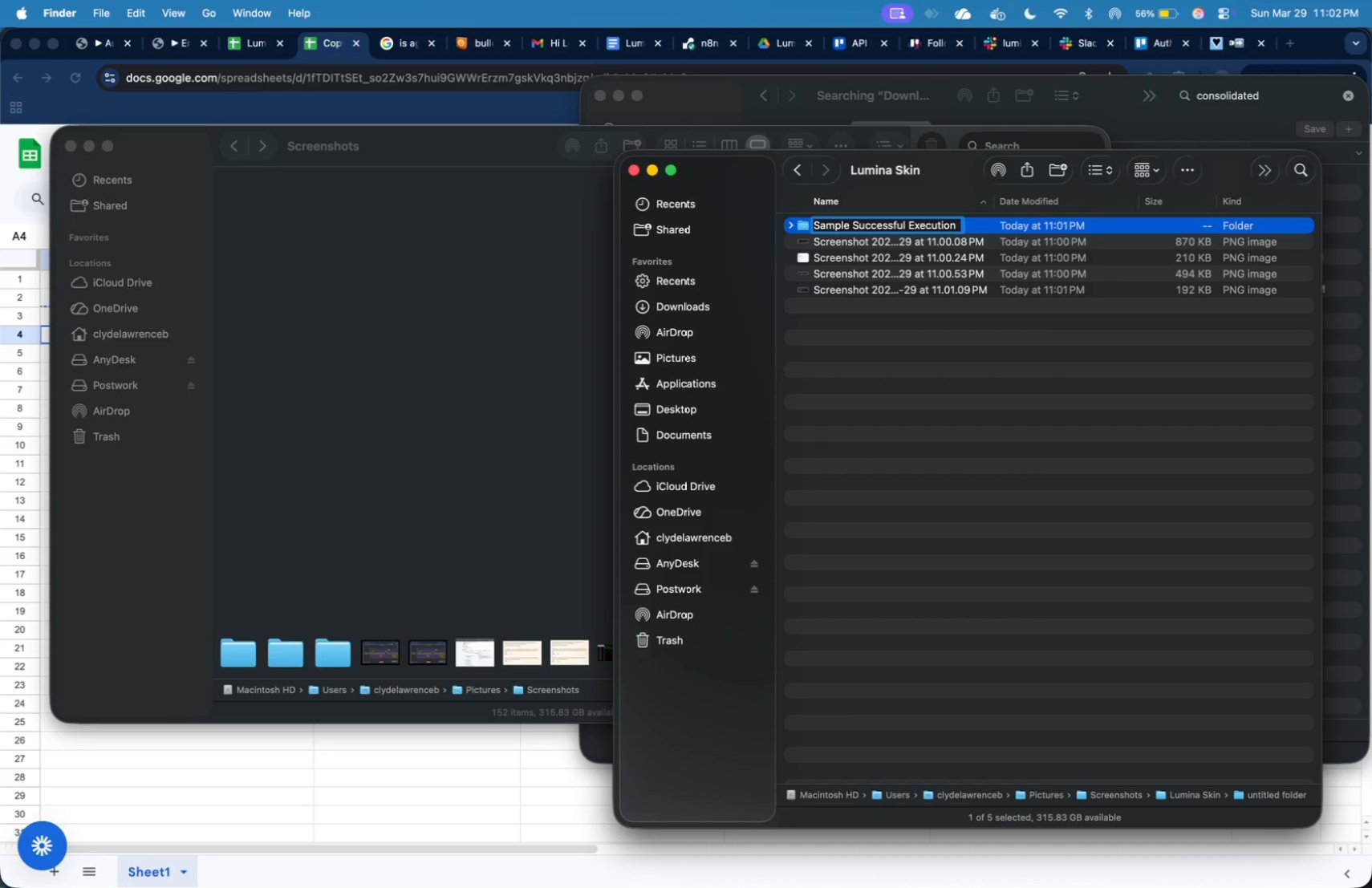 
key(Space)
 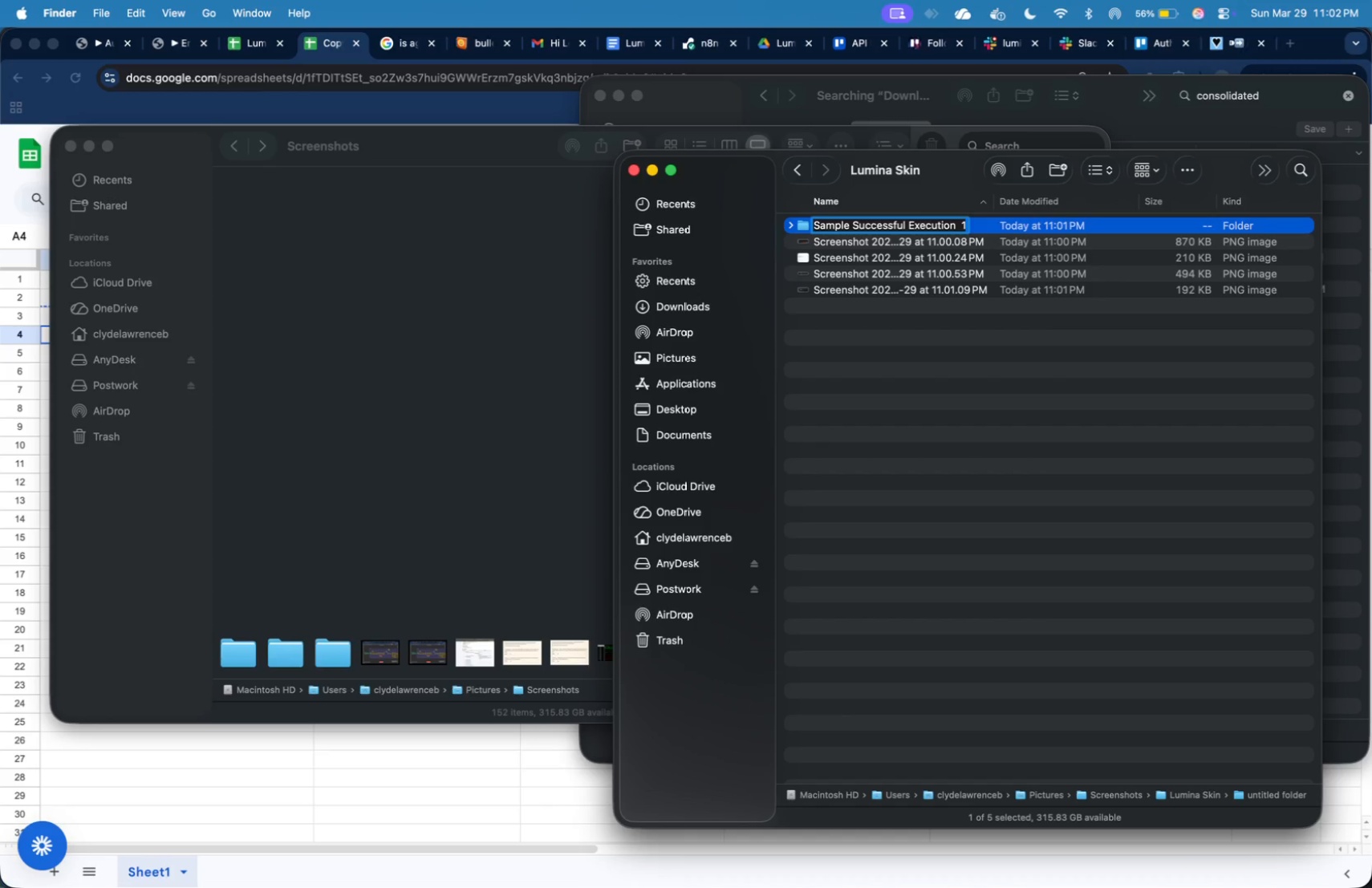 
key(1)
 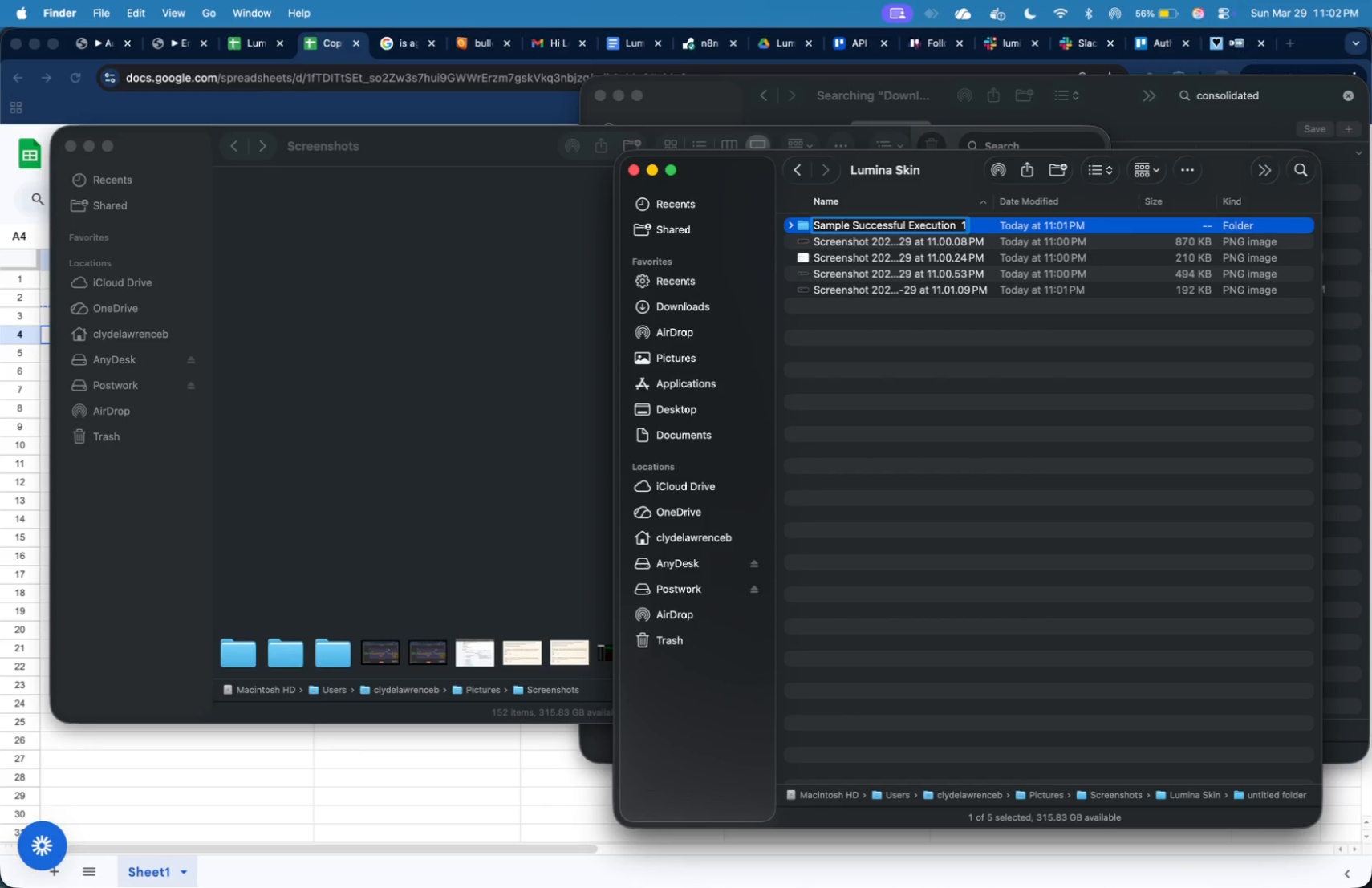 
key(Enter)
 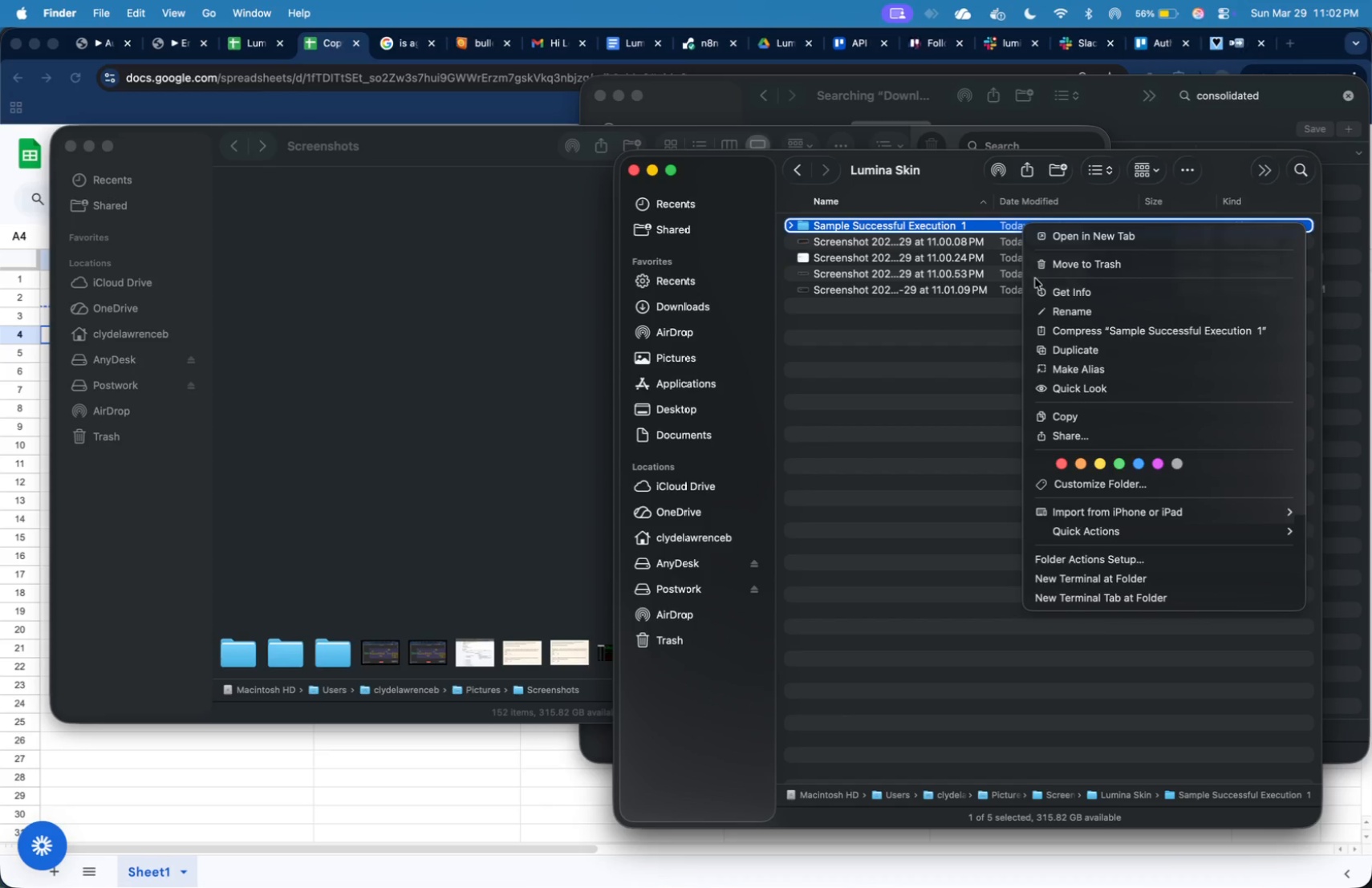 
left_click([1069, 317])
 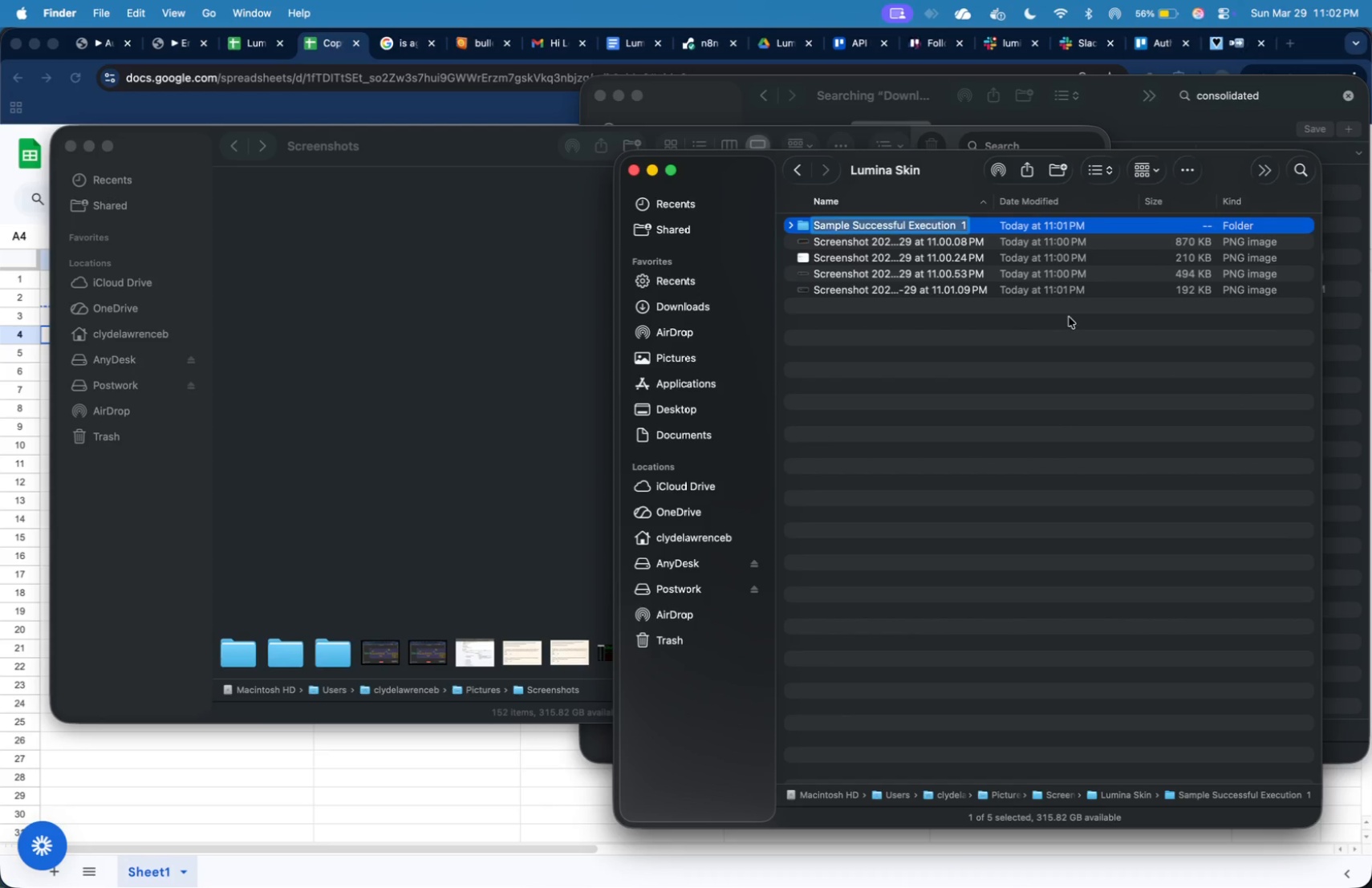 
key(ArrowRight)
 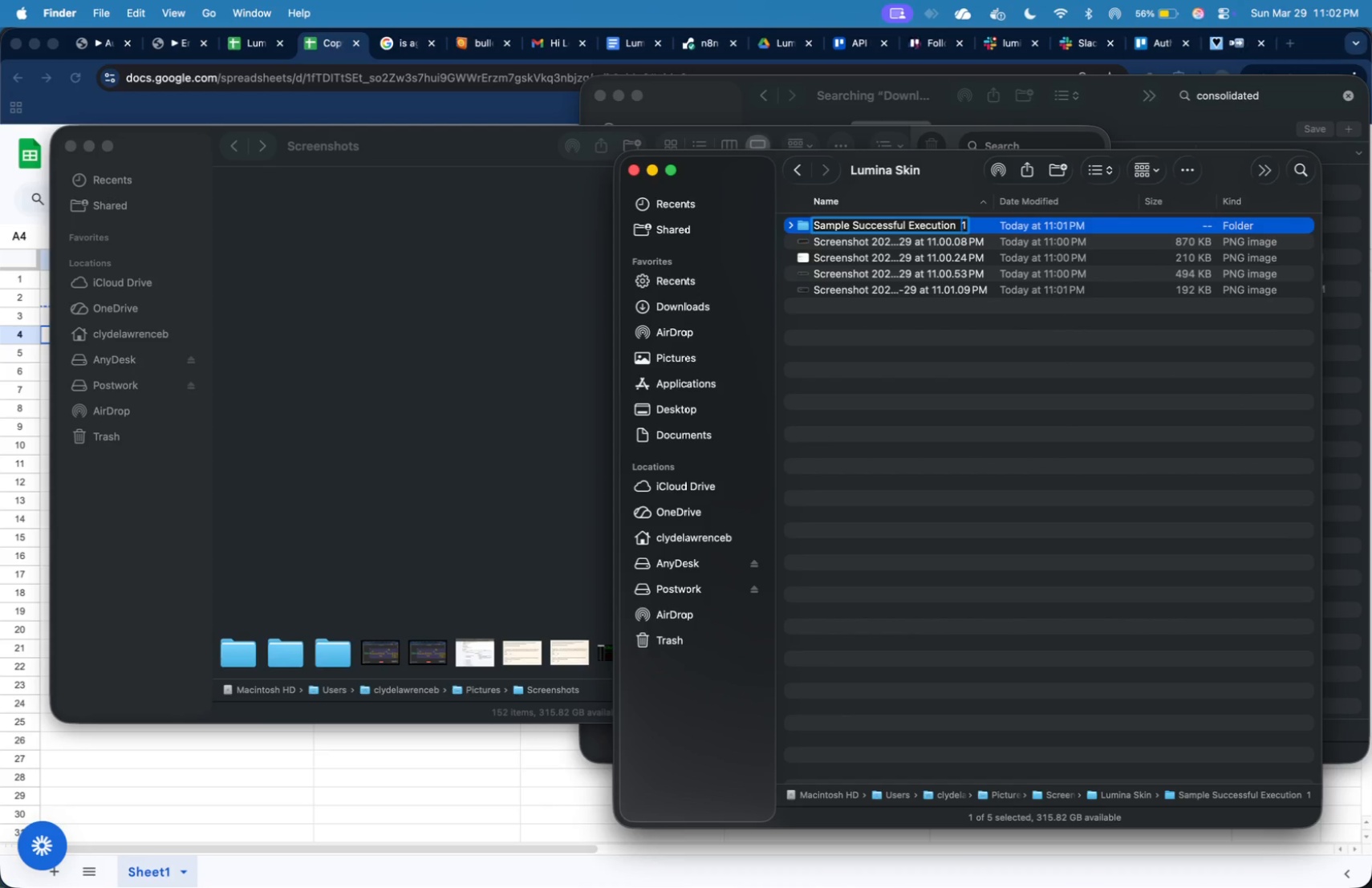 
key(ArrowLeft)
 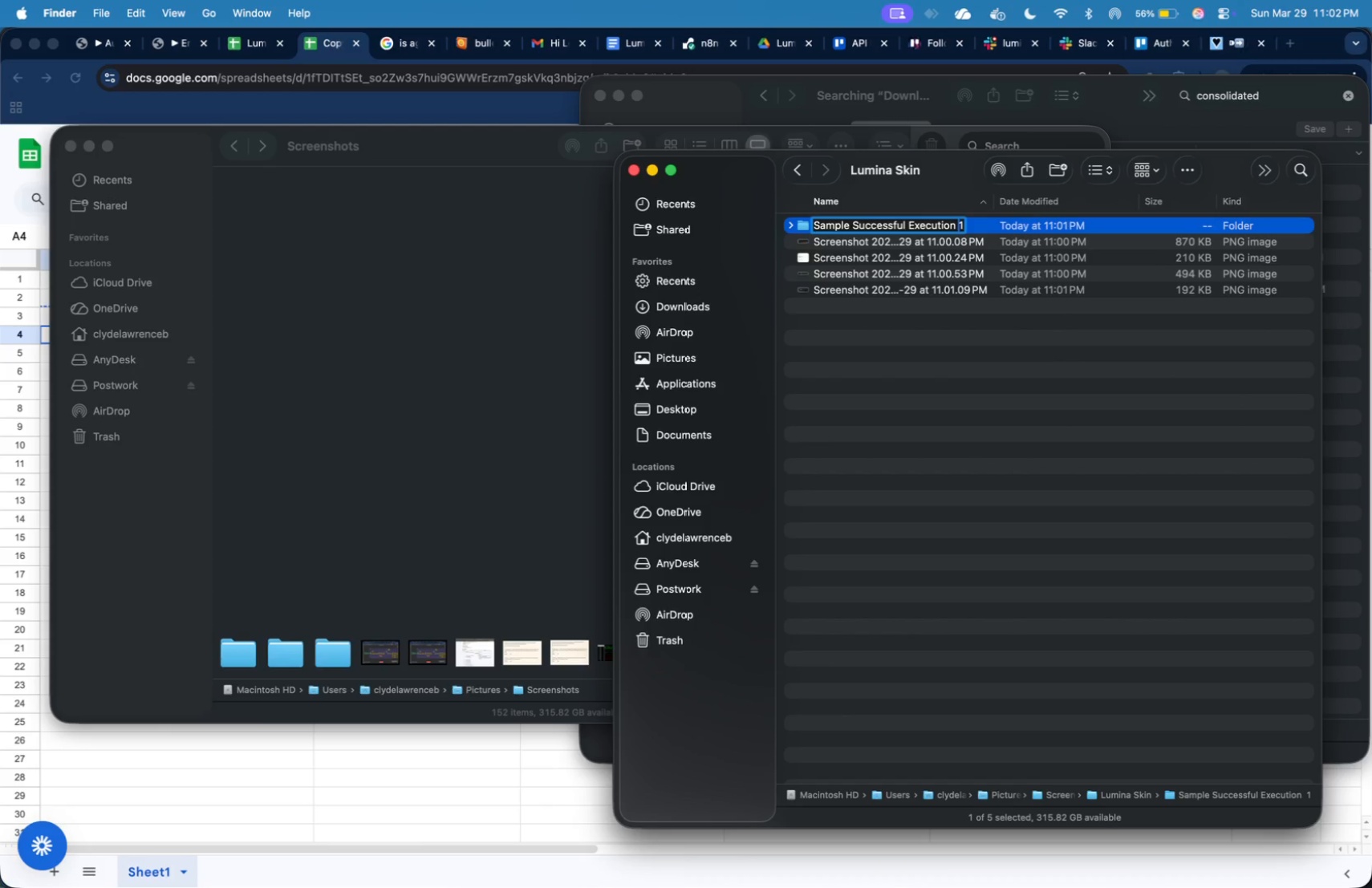 
key(Backspace)
 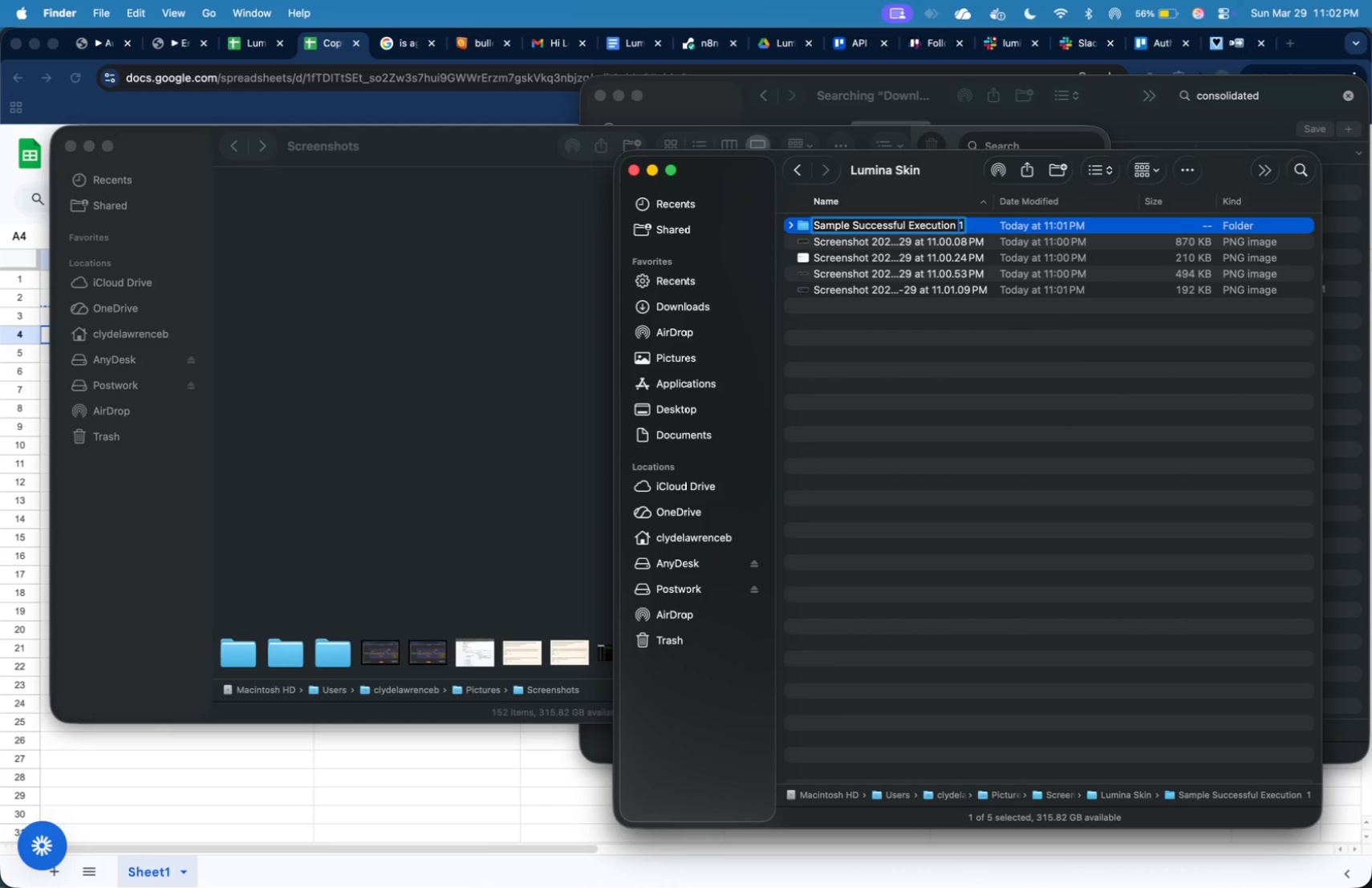 
key(Enter)
 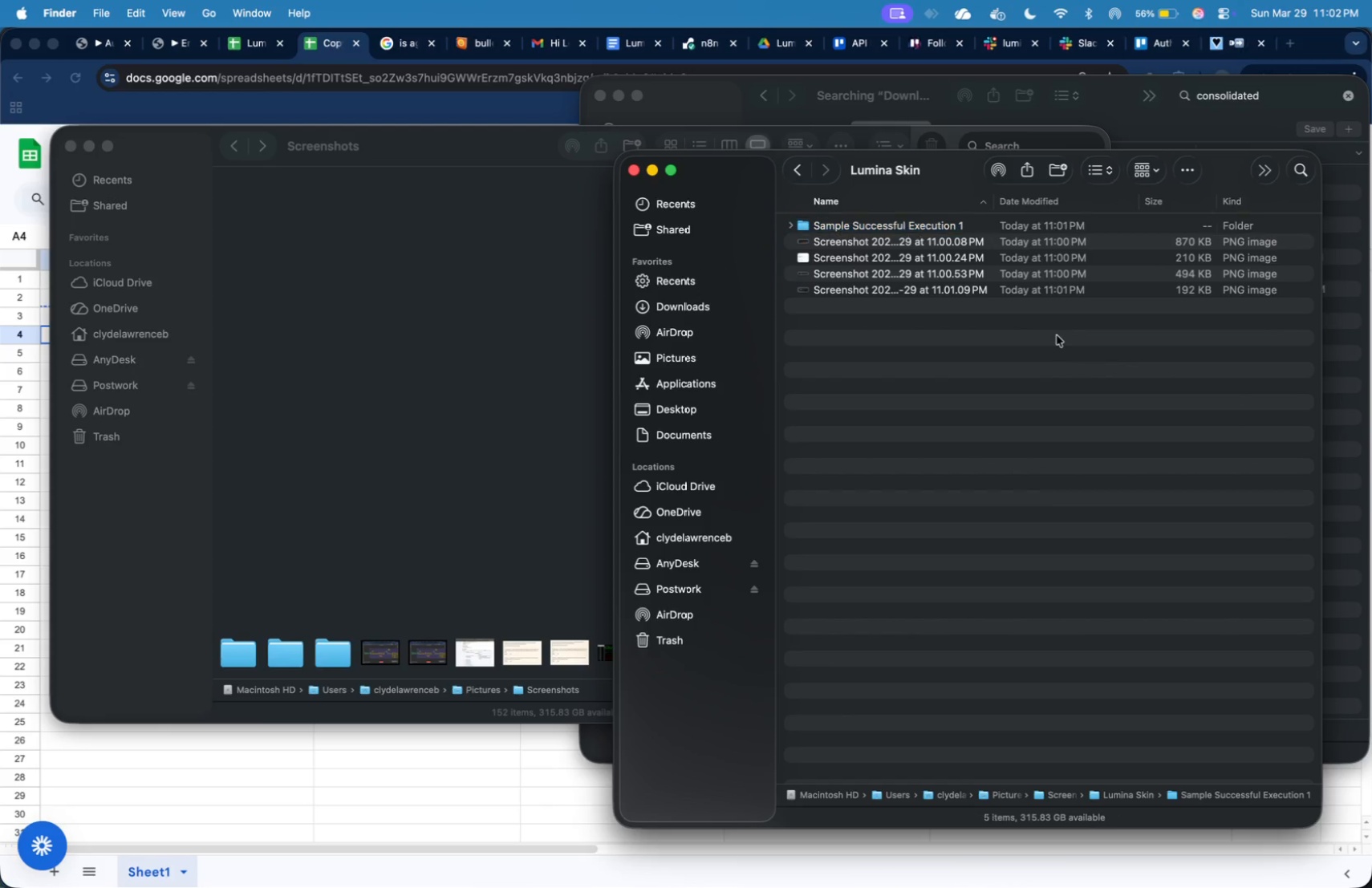 
left_click_drag(start_coordinate=[1037, 318], to_coordinate=[992, 247])
 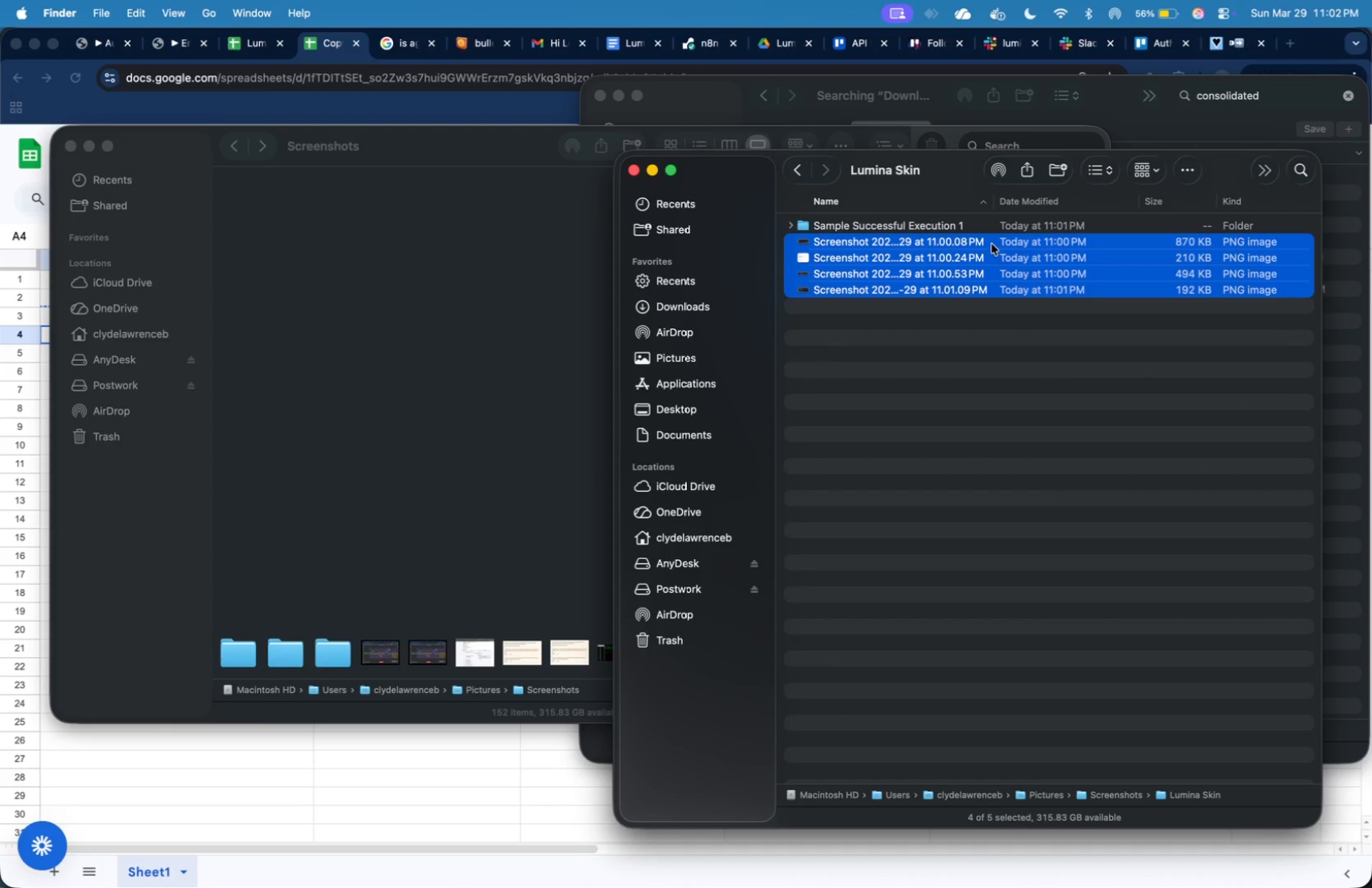 
left_click_drag(start_coordinate=[992, 244], to_coordinate=[901, 219])
 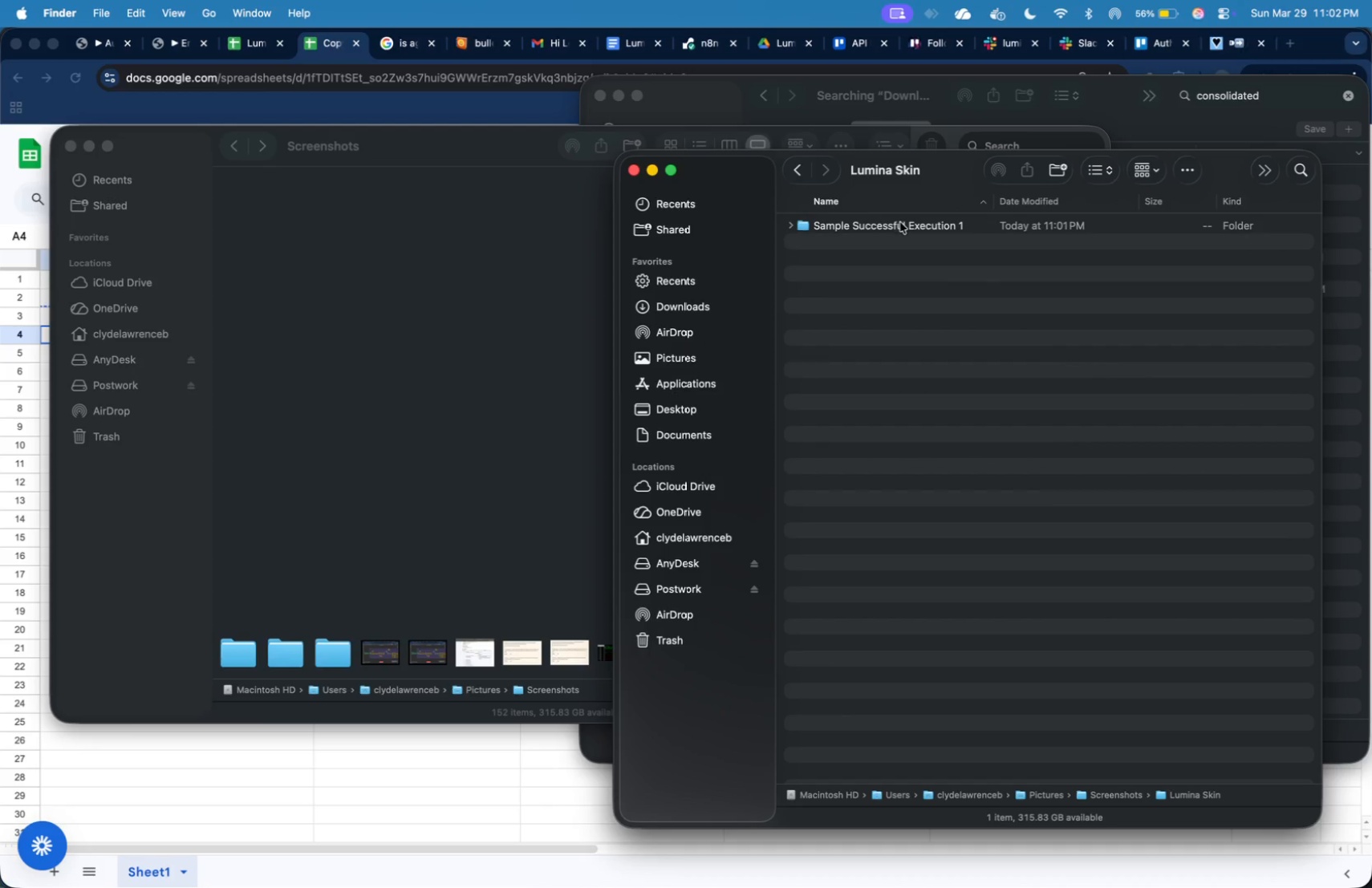 
double_click([900, 222])
 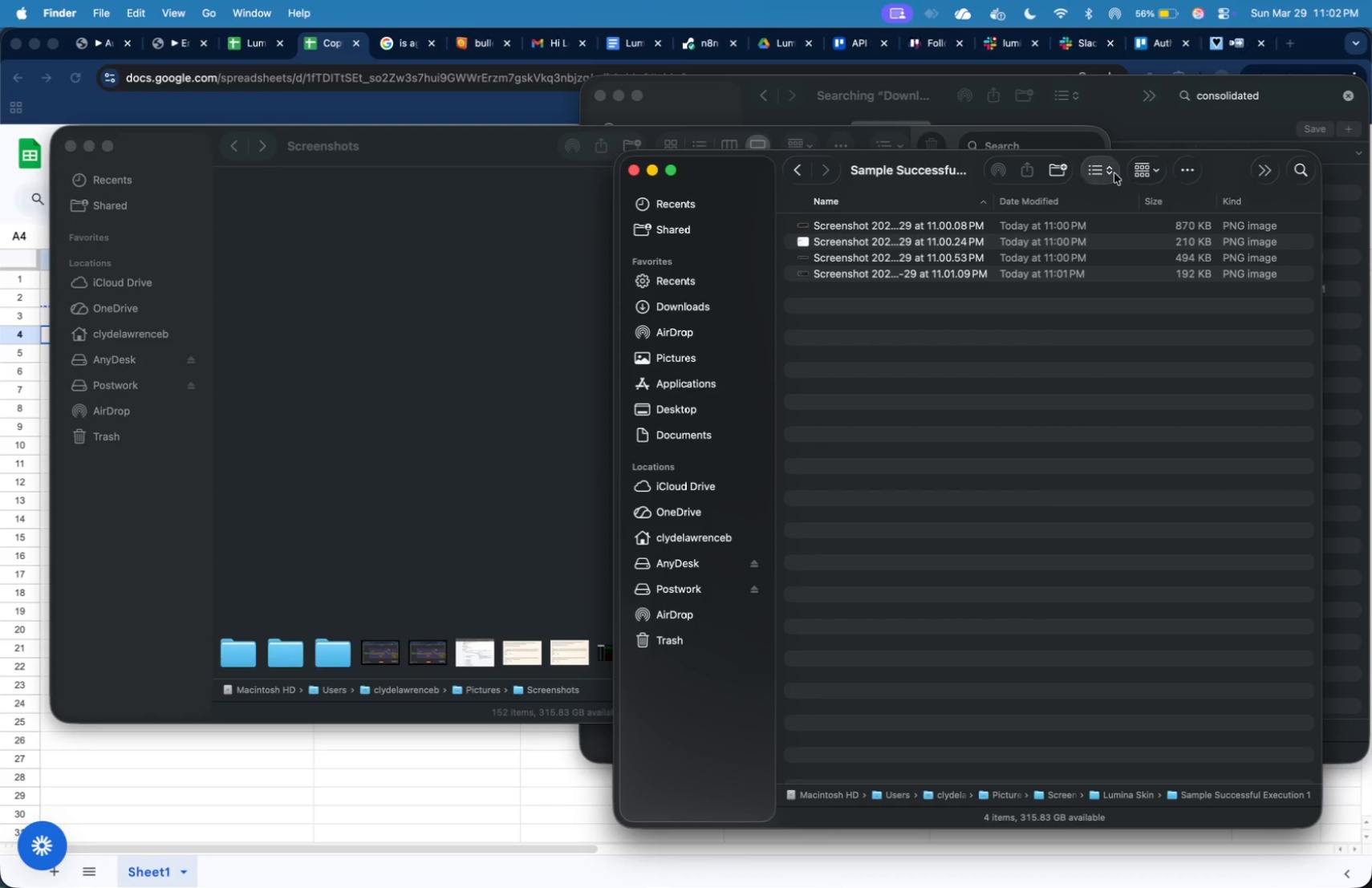 
left_click([1111, 209])
 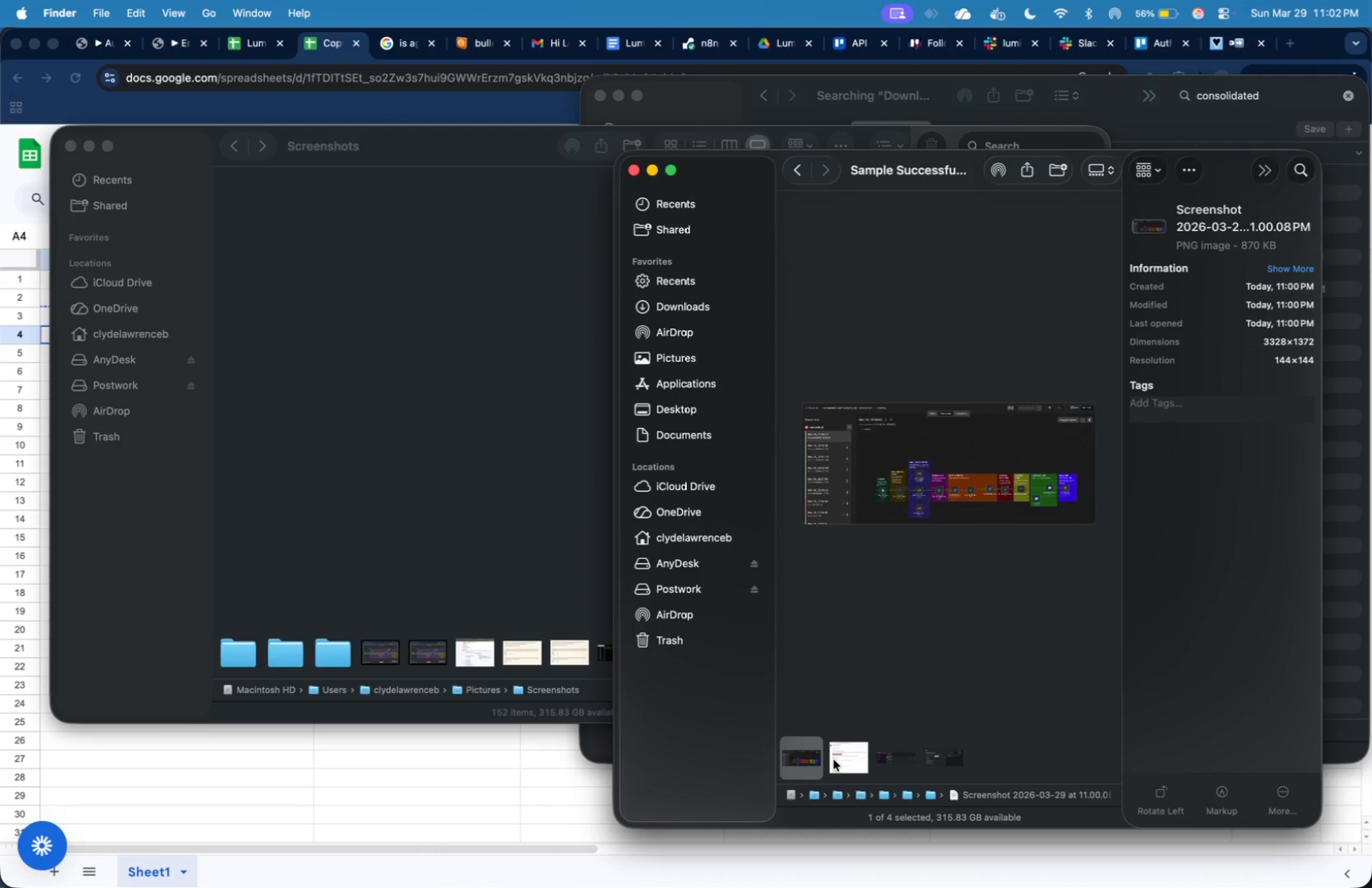 
left_click([849, 760])
 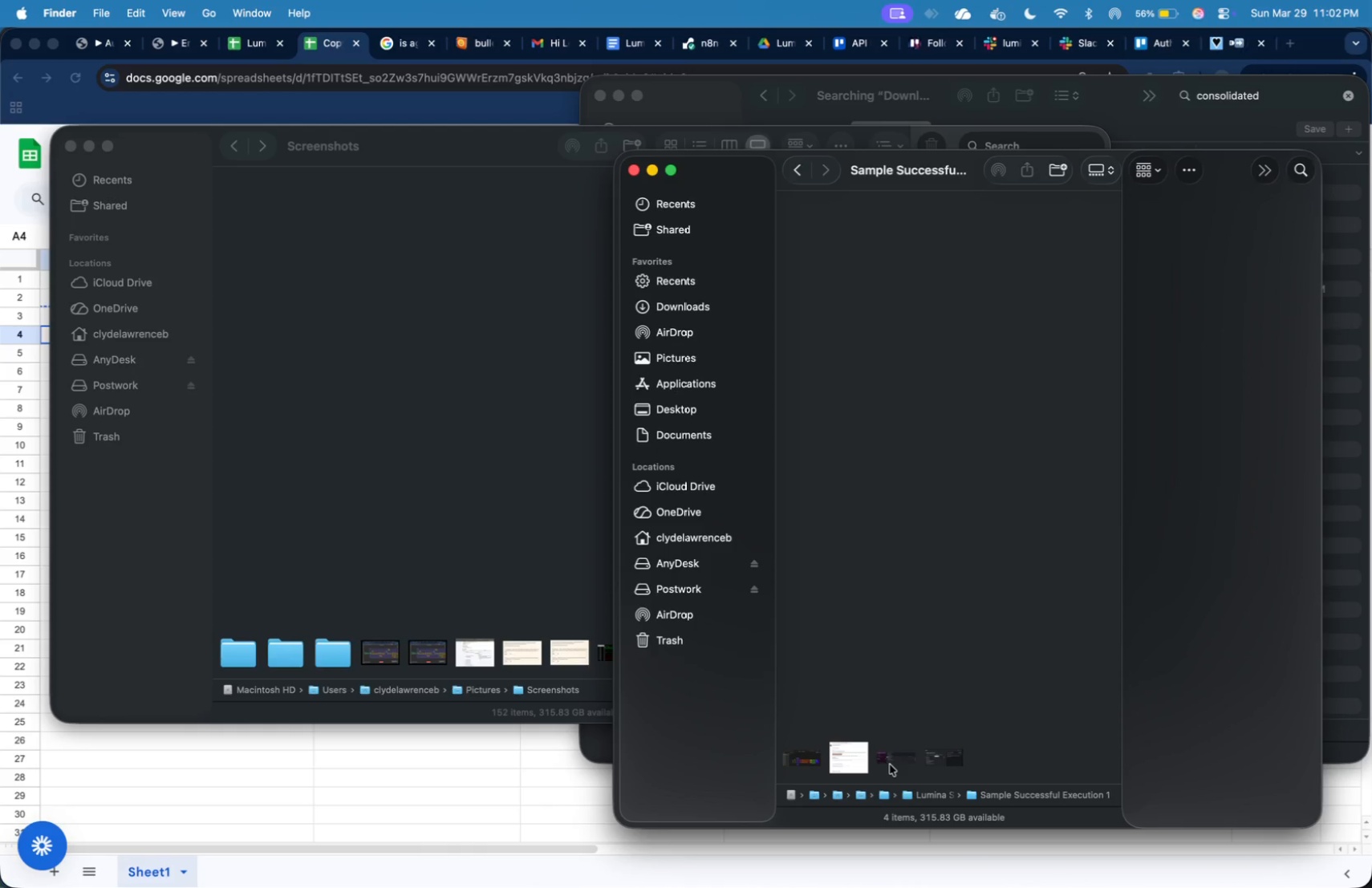 
wait(5.81)
 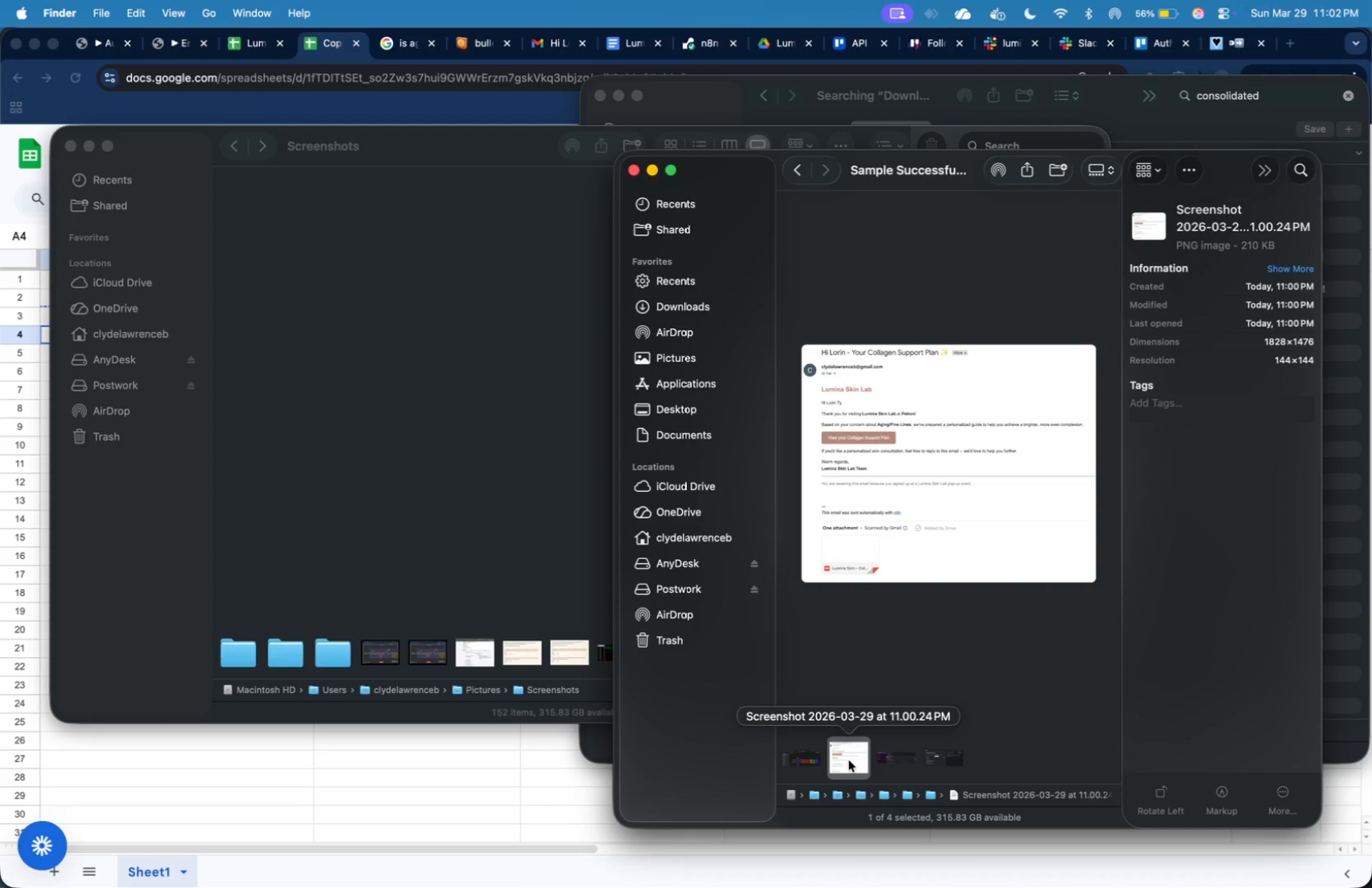 
left_click([897, 759])
 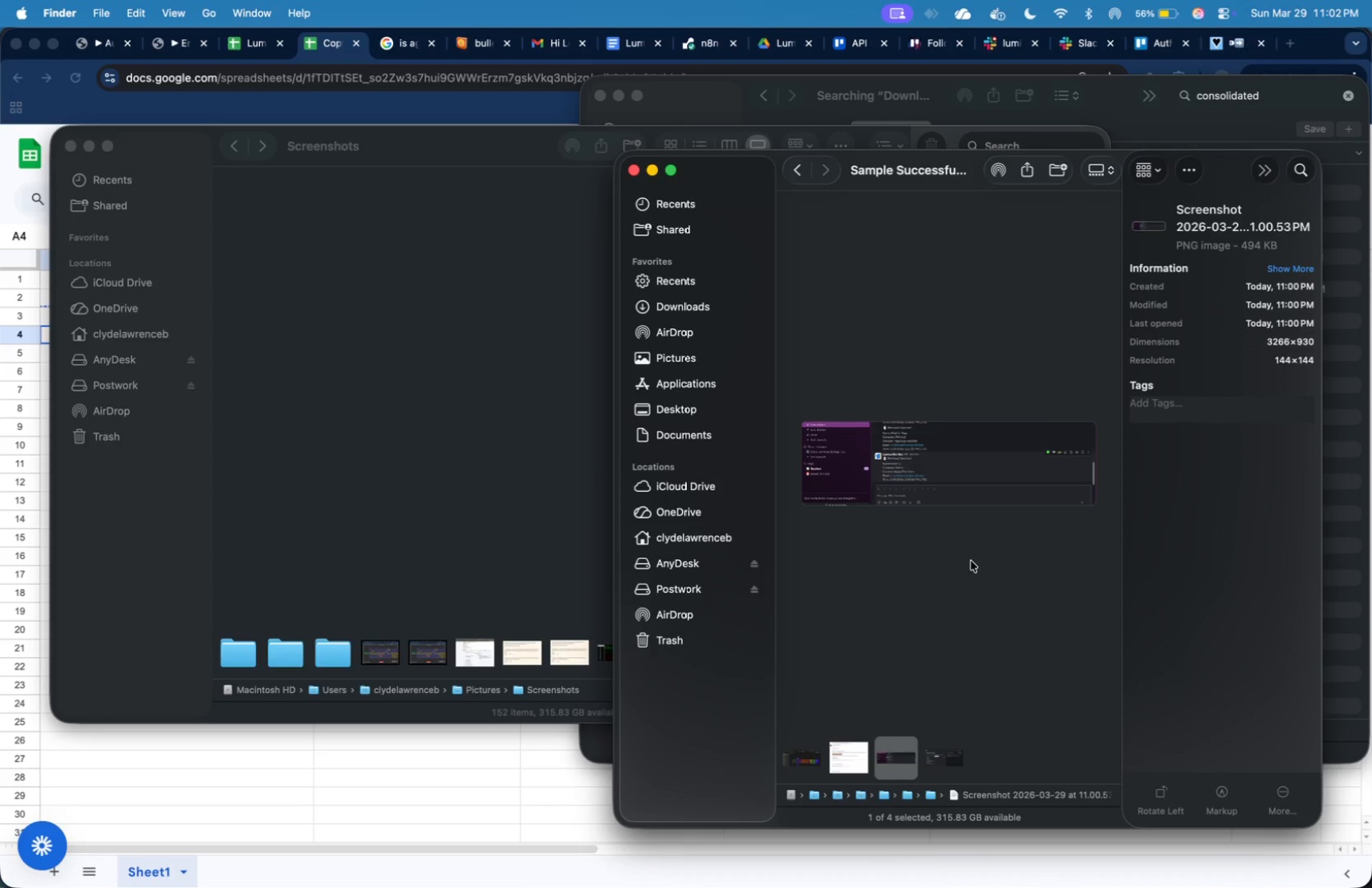 
double_click([980, 459])
 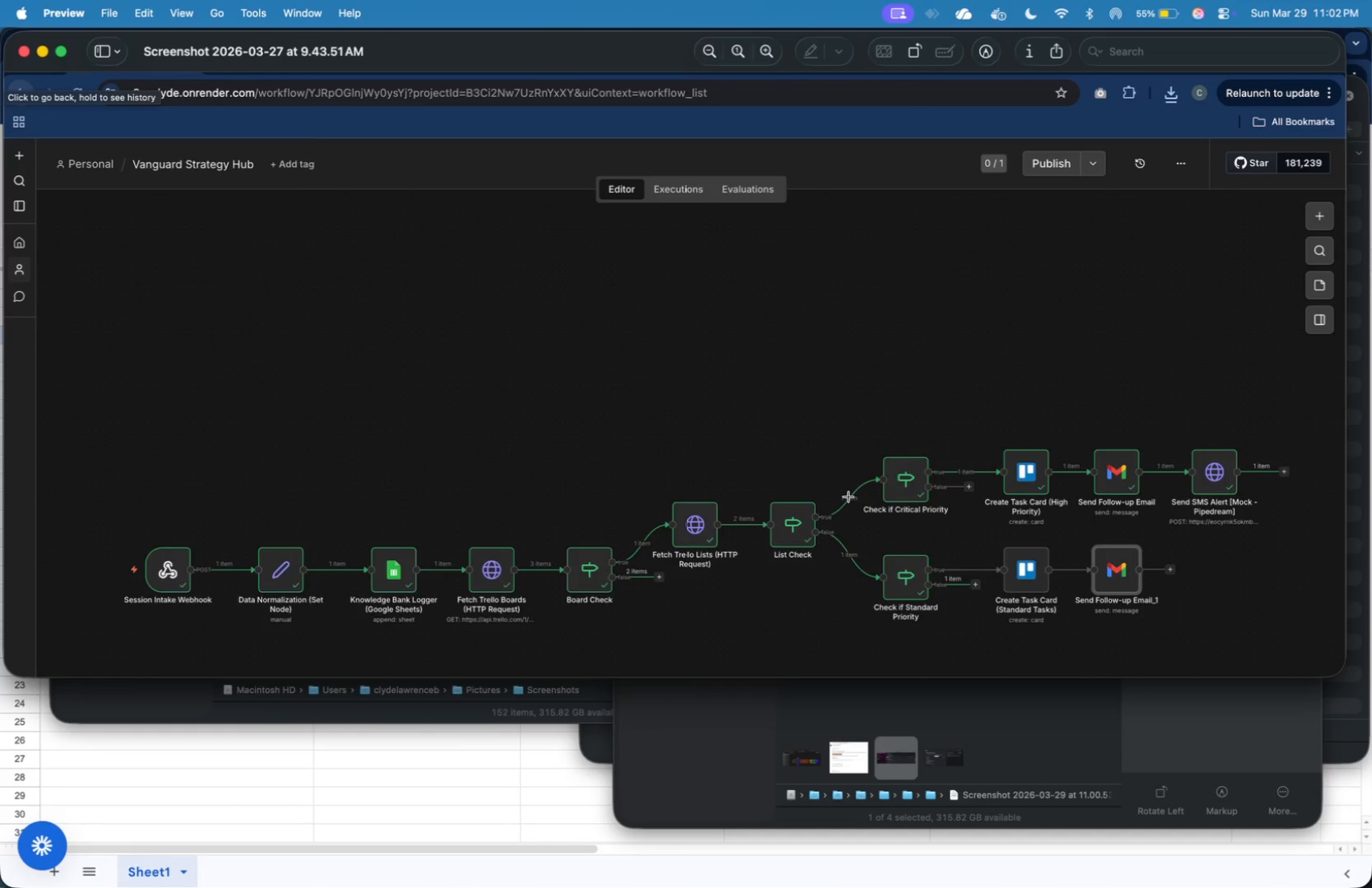 
wait(15.44)
 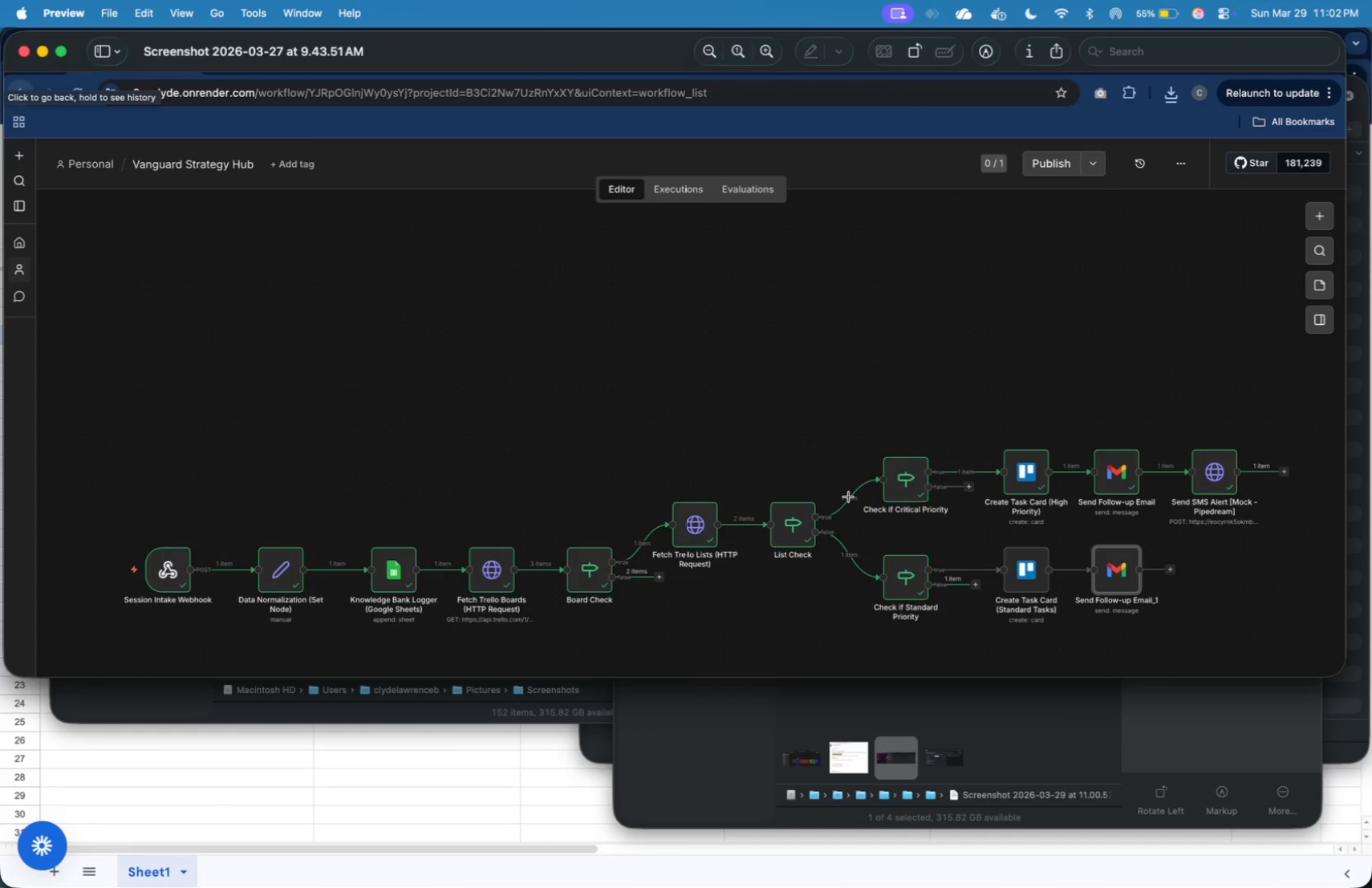 
left_click([29, 50])
 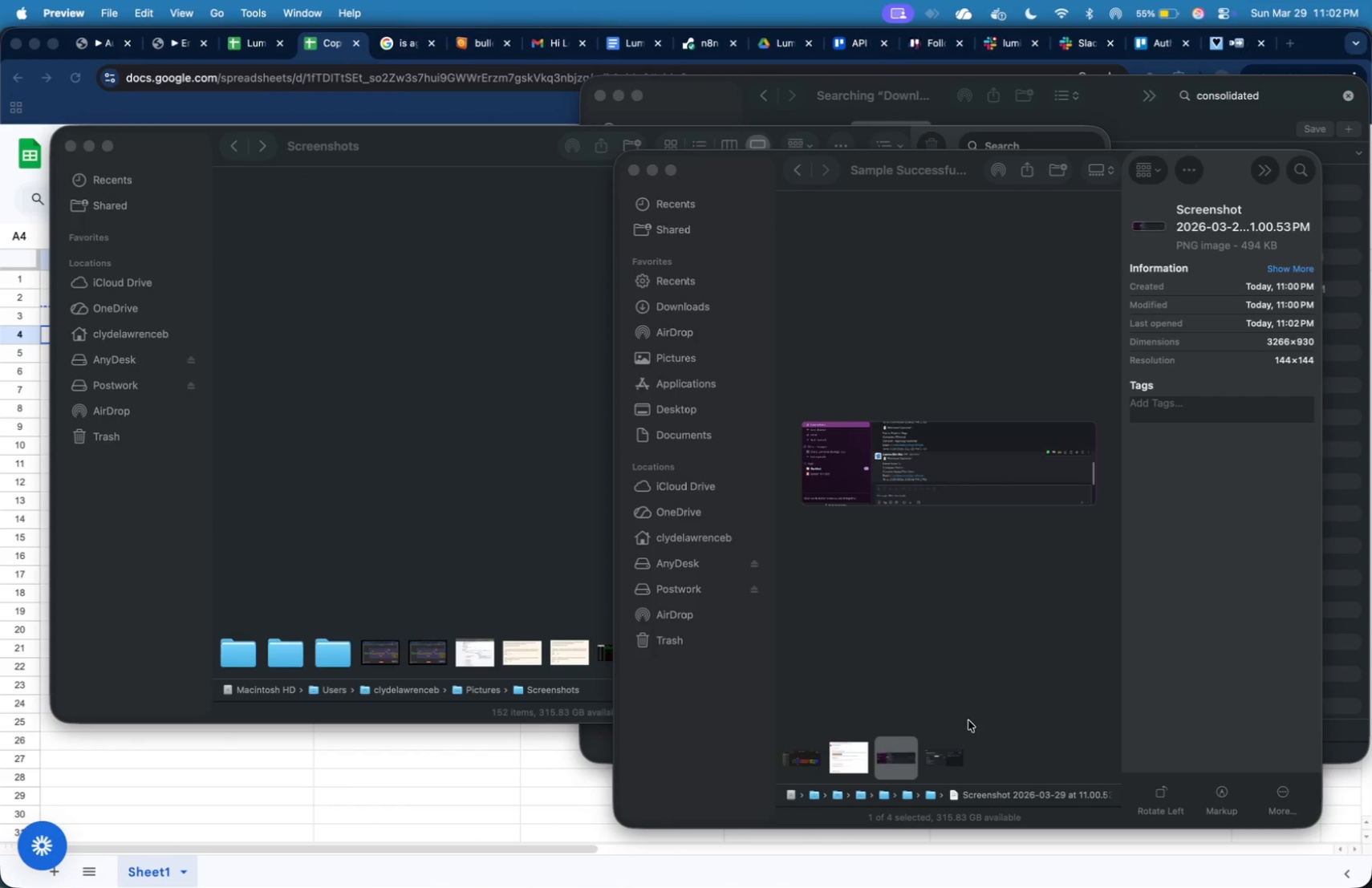 
left_click([957, 748])
 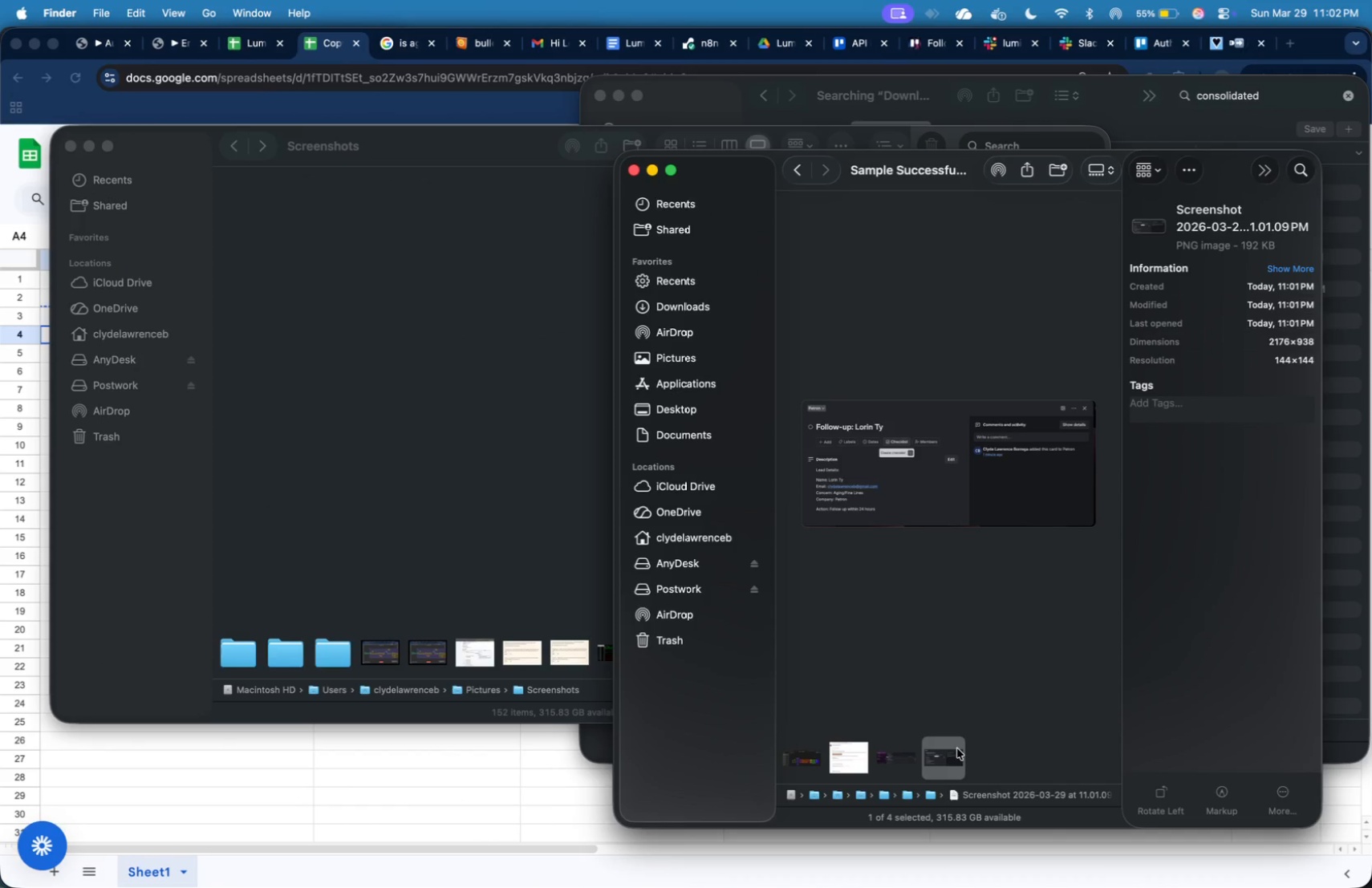 
left_click([957, 748])
 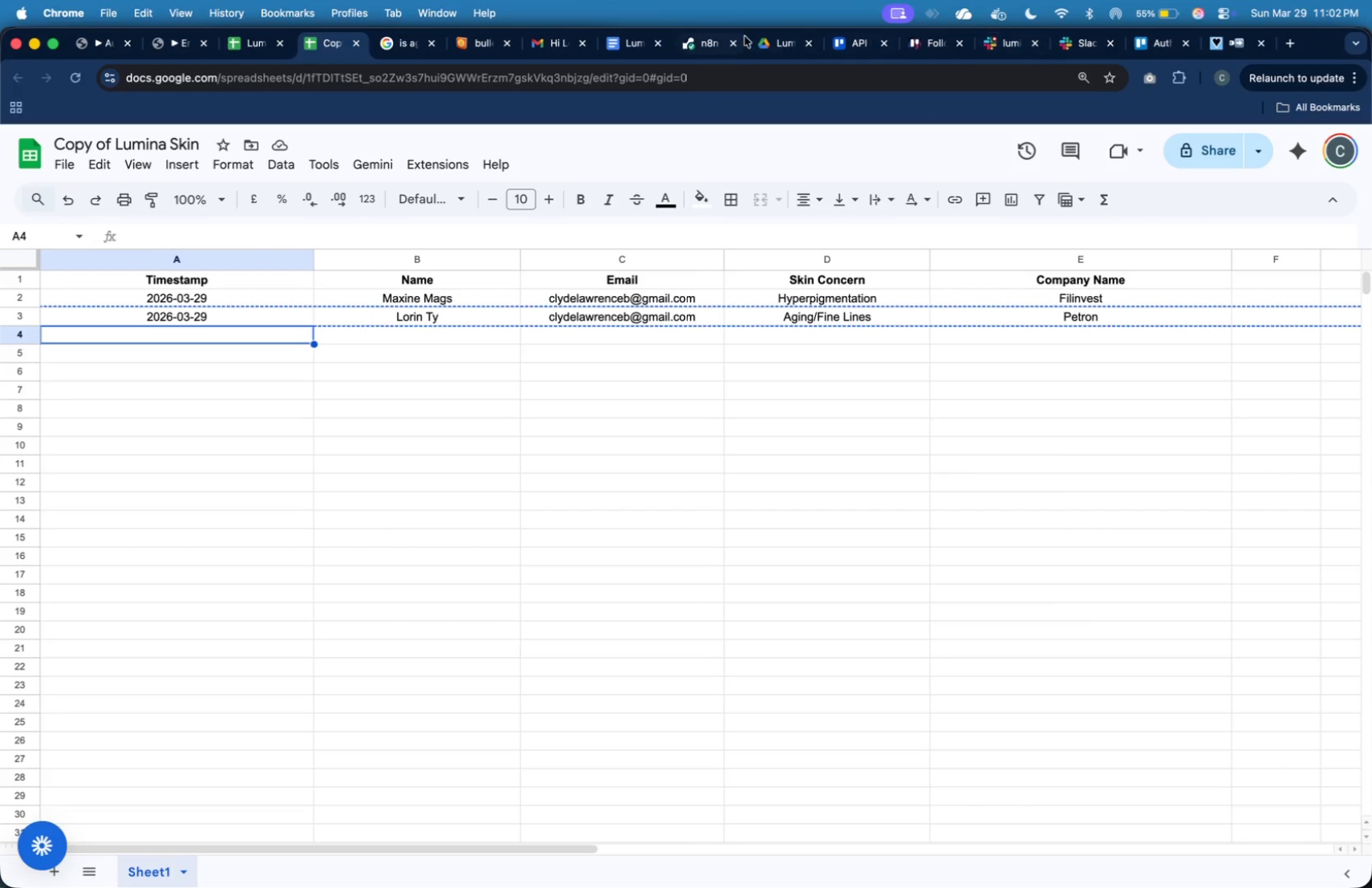 
wait(7.39)
 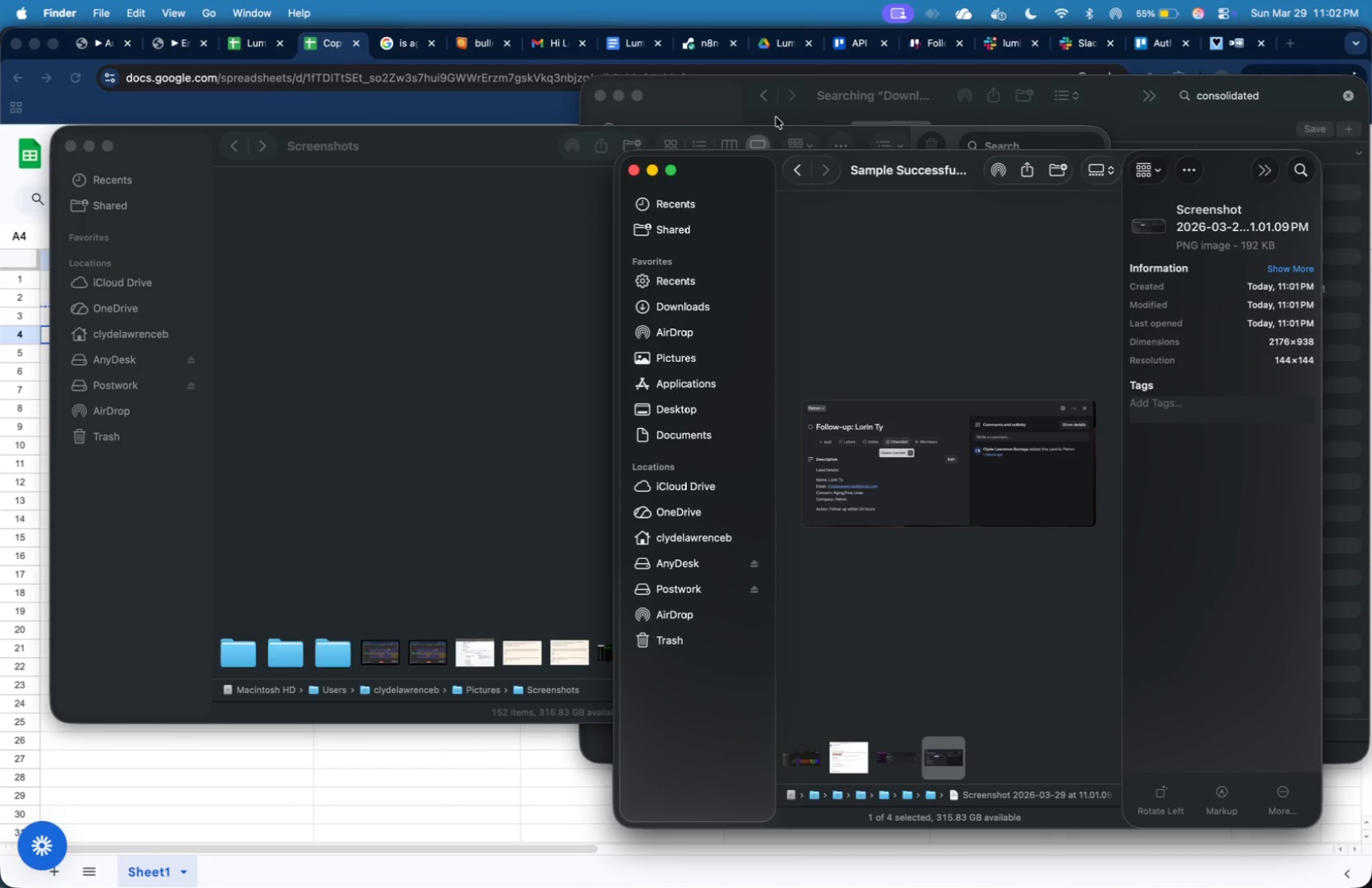 
left_click([907, 49])
 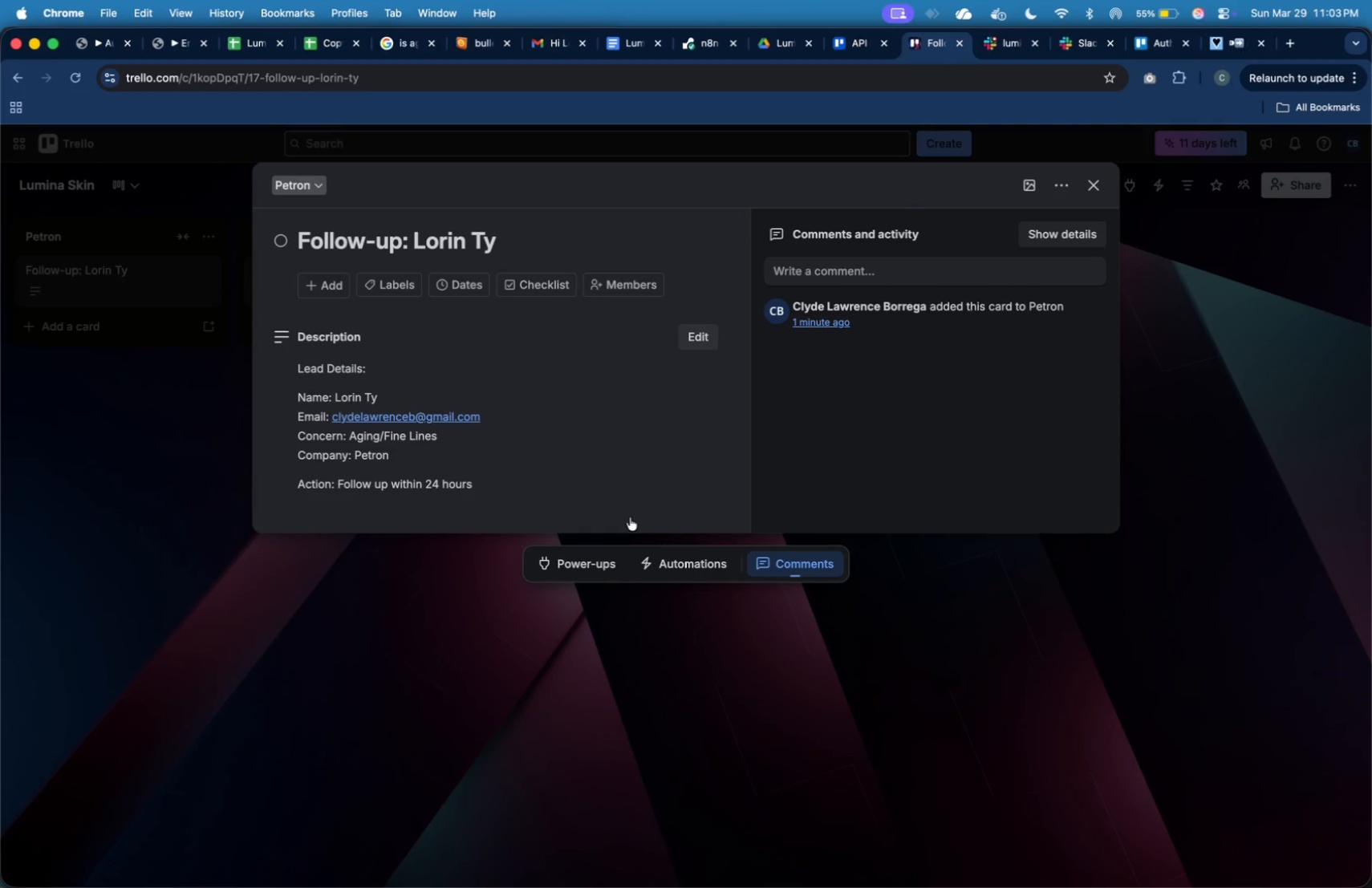 
left_click([443, 651])
 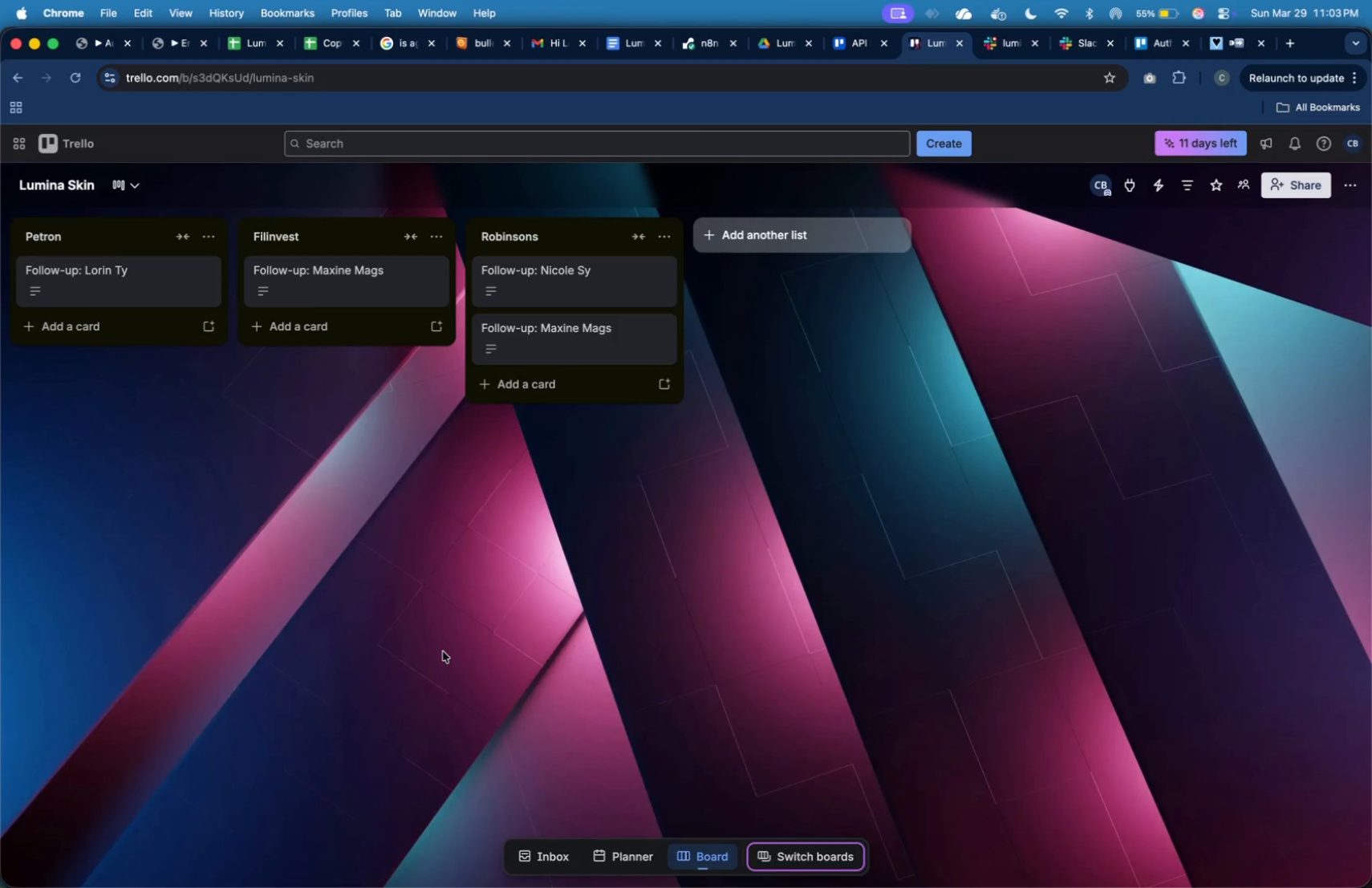 
key(Meta+Shift+4)
 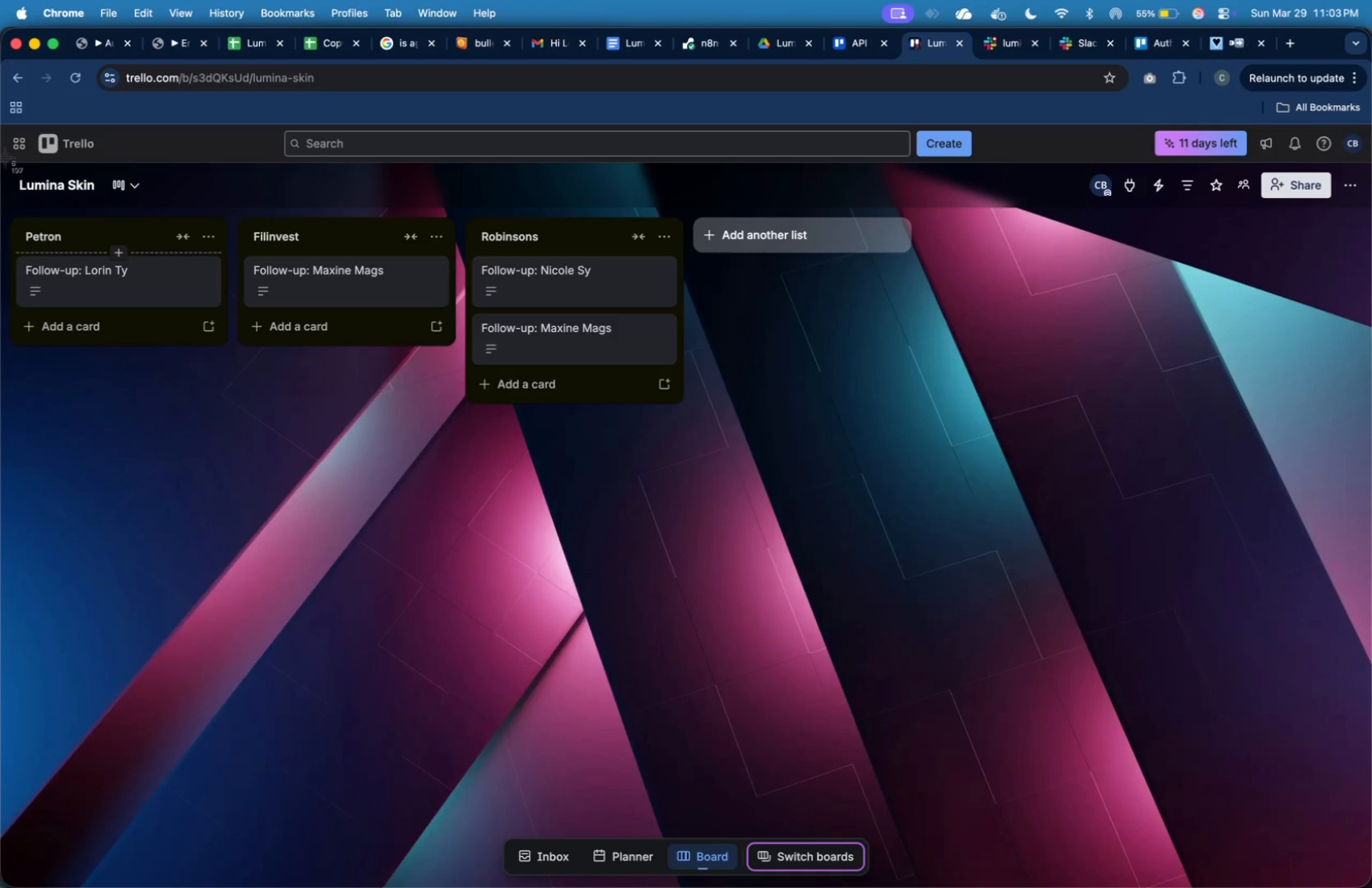 
left_click_drag(start_coordinate=[0, 125], to_coordinate=[993, 434])
 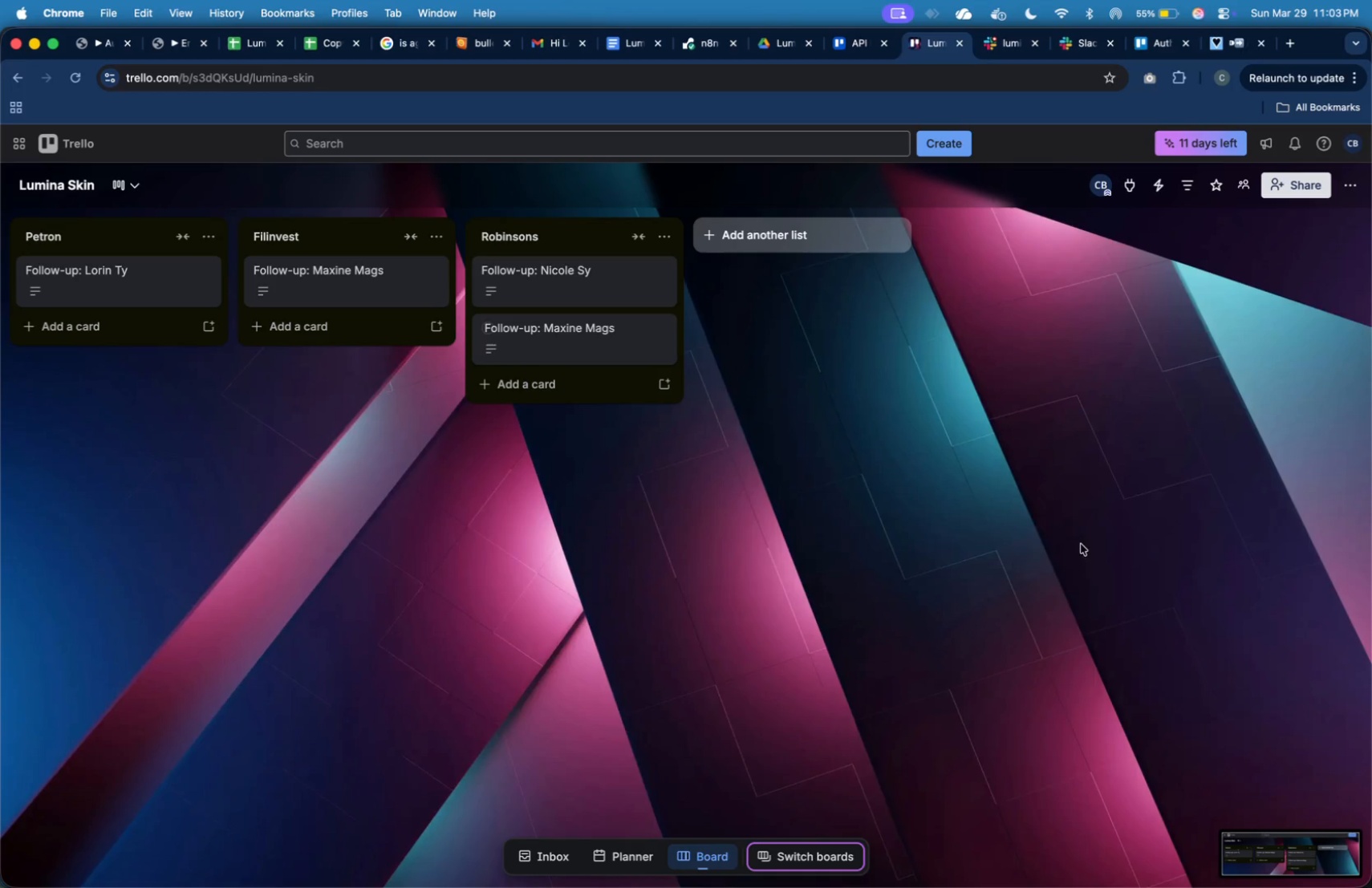 
key(Meta+Tab)
 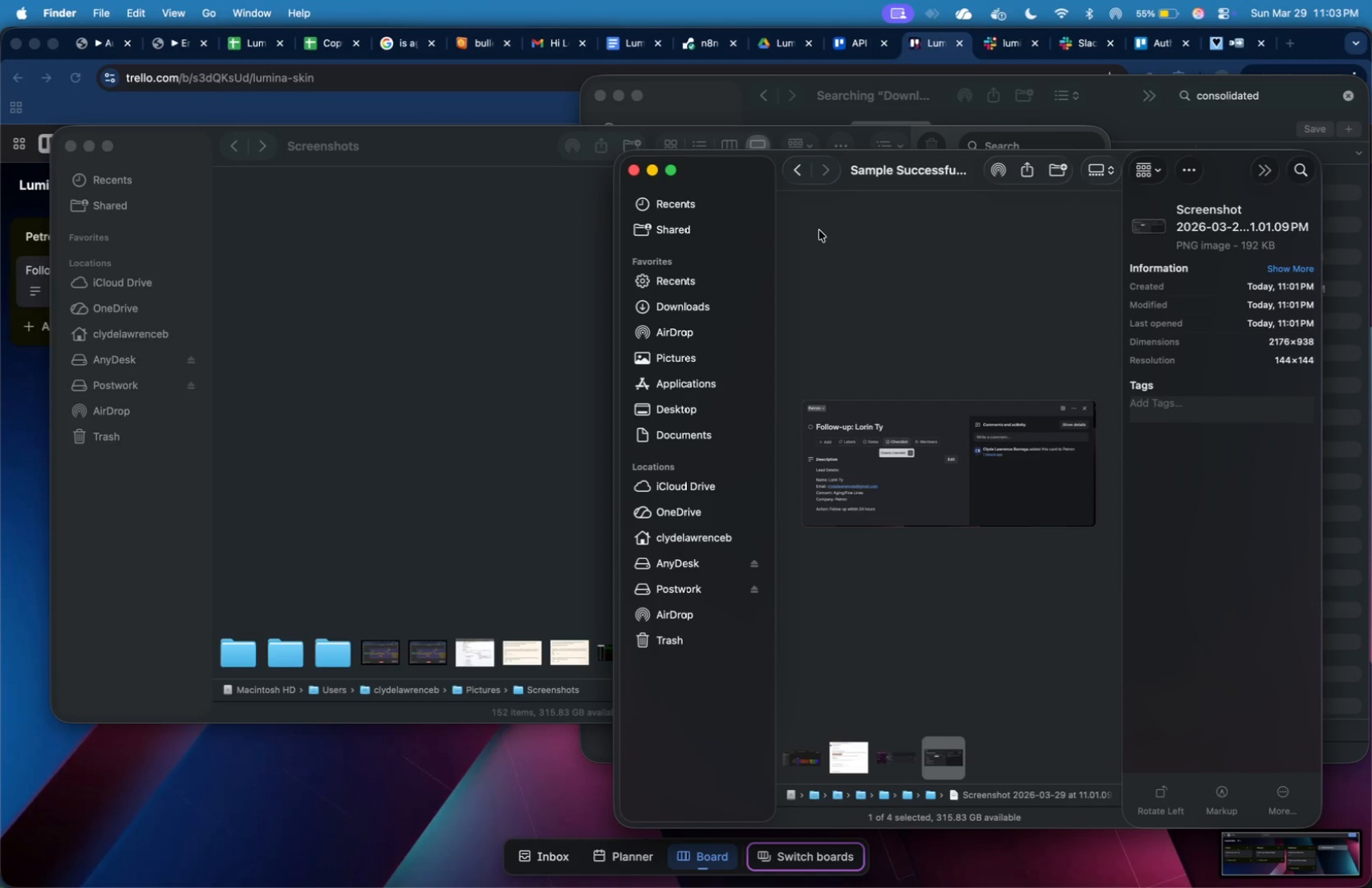 
left_click([804, 176])
 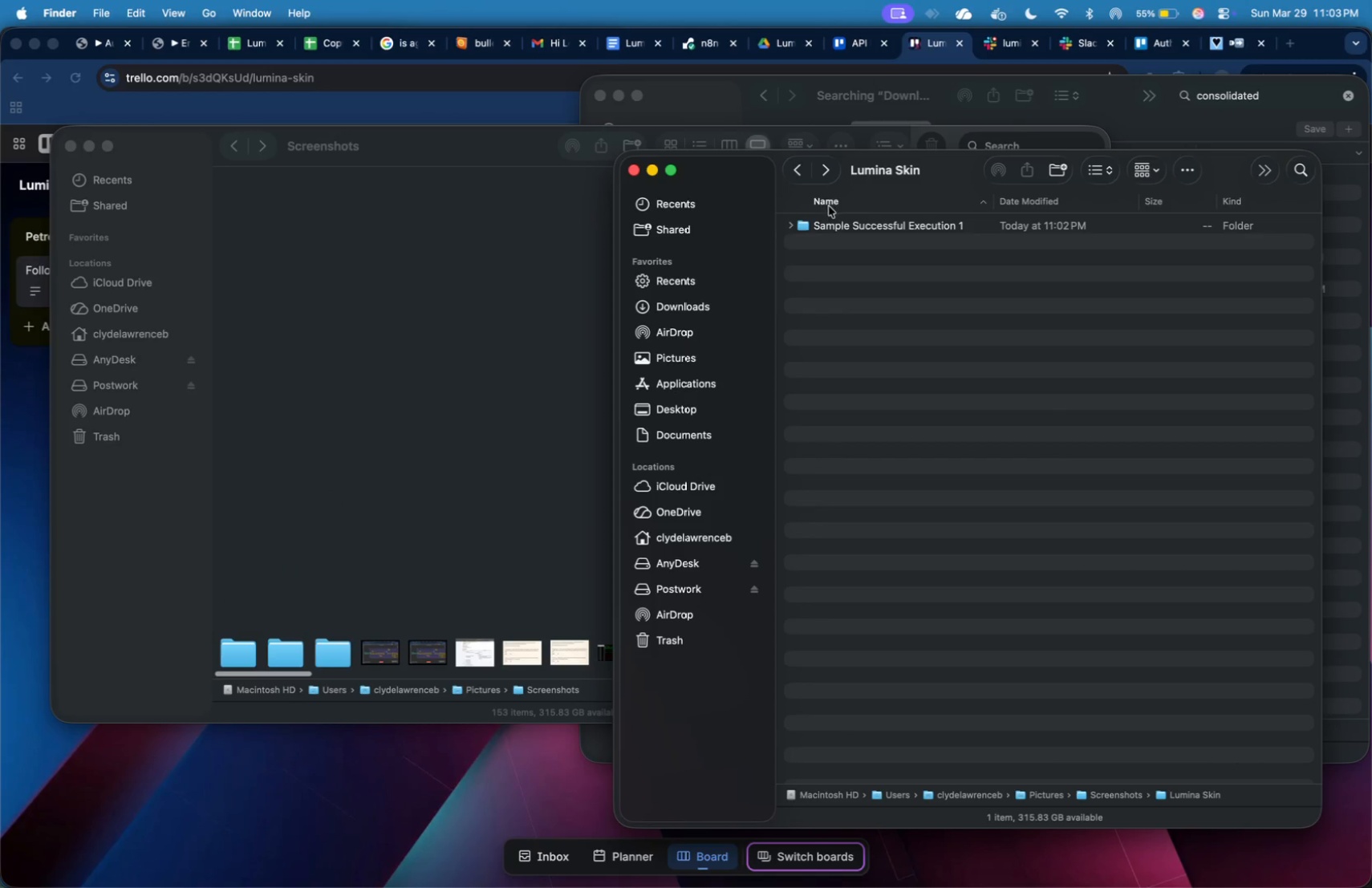 
left_click([802, 176])
 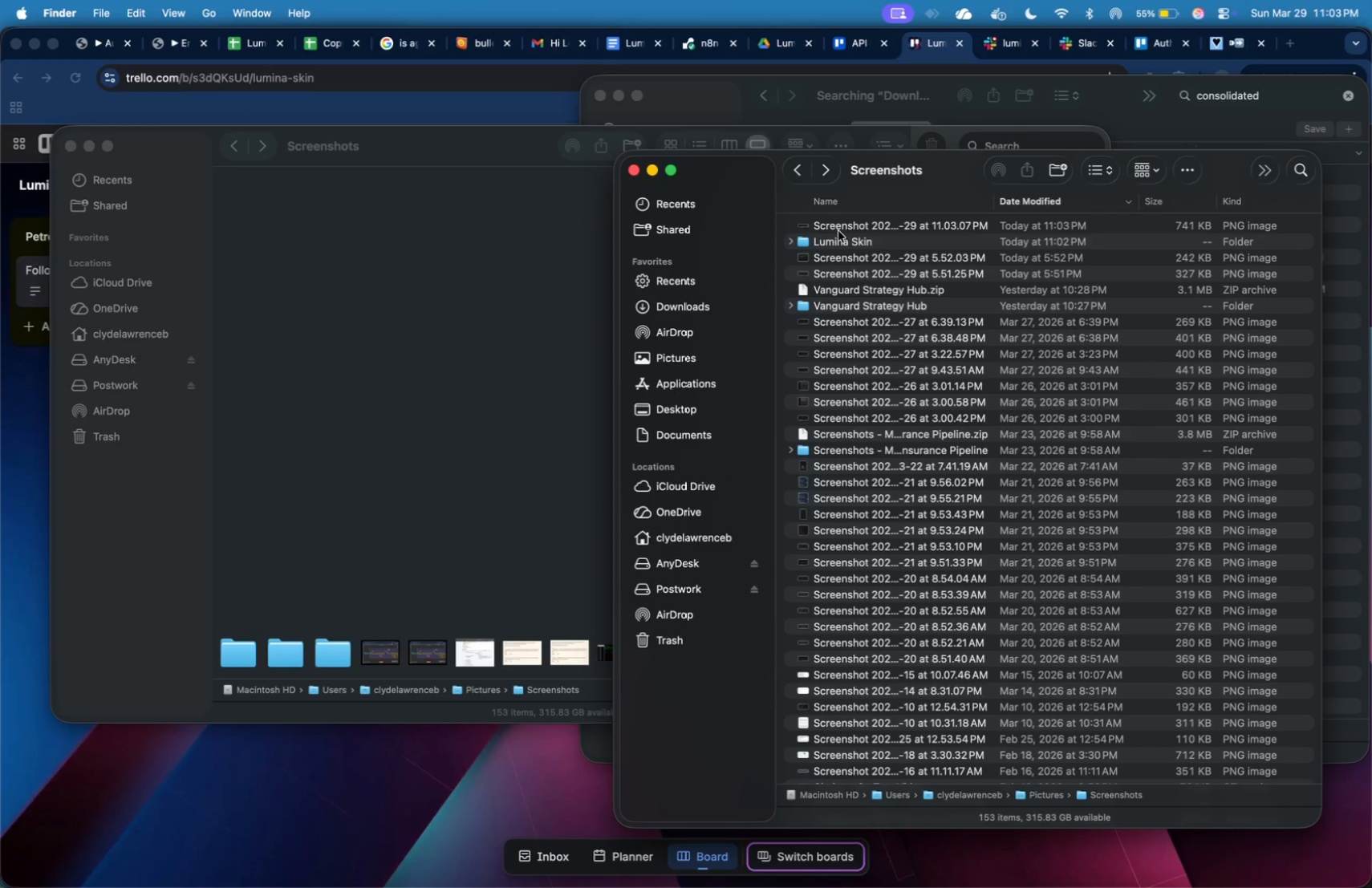 
left_click([840, 228])
 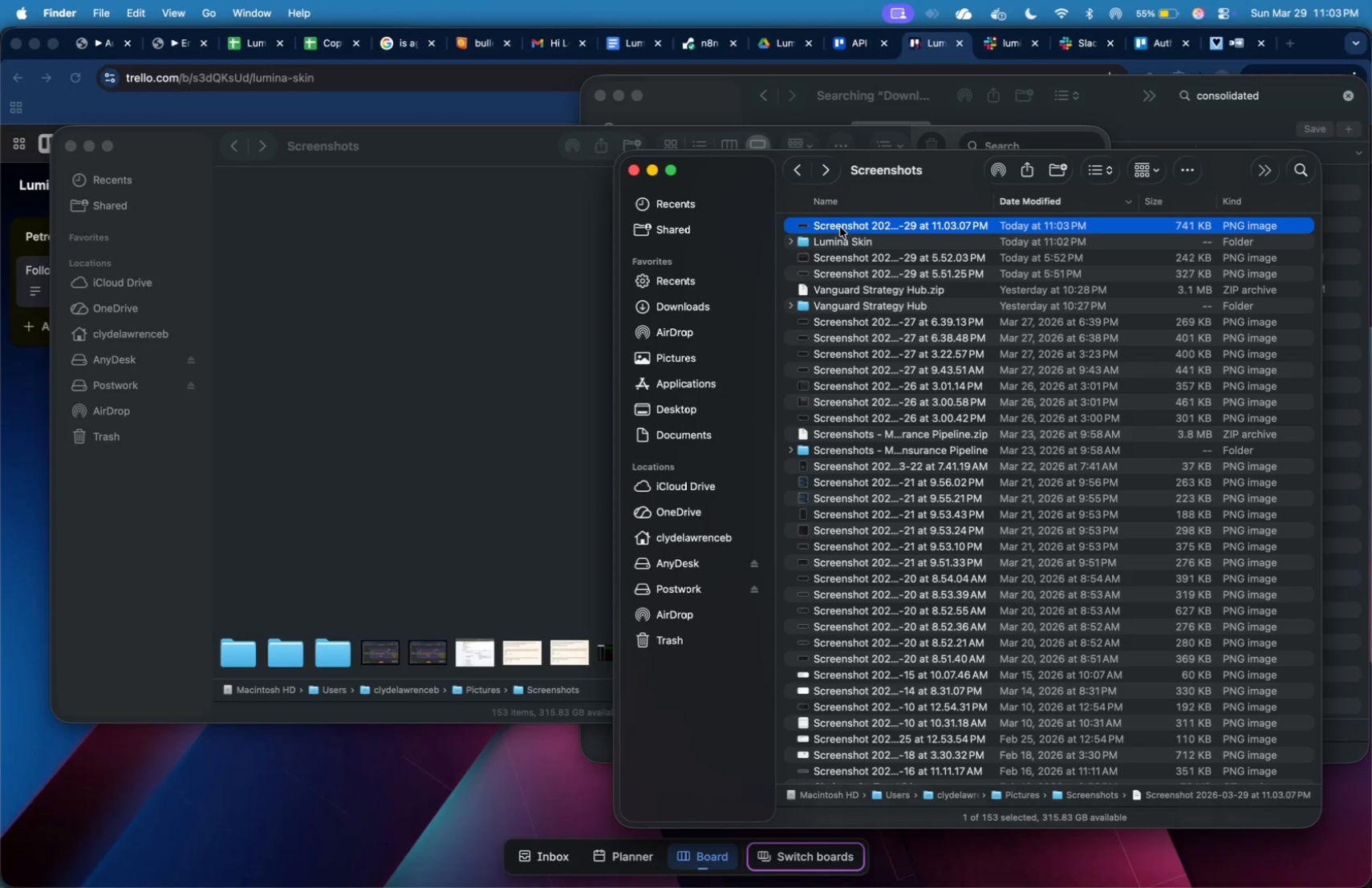 
key(Meta+C)